 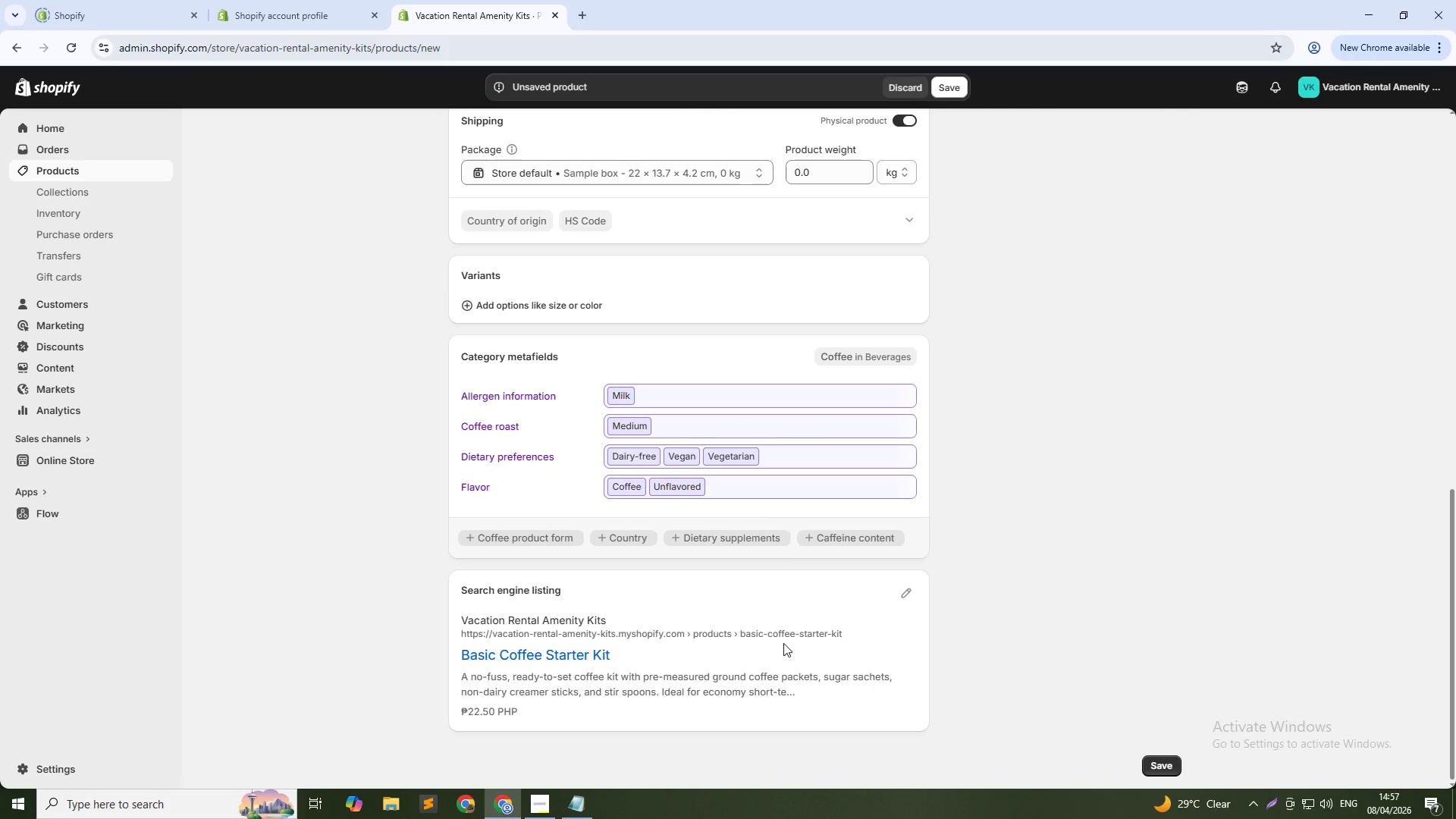 
left_click([911, 588])
 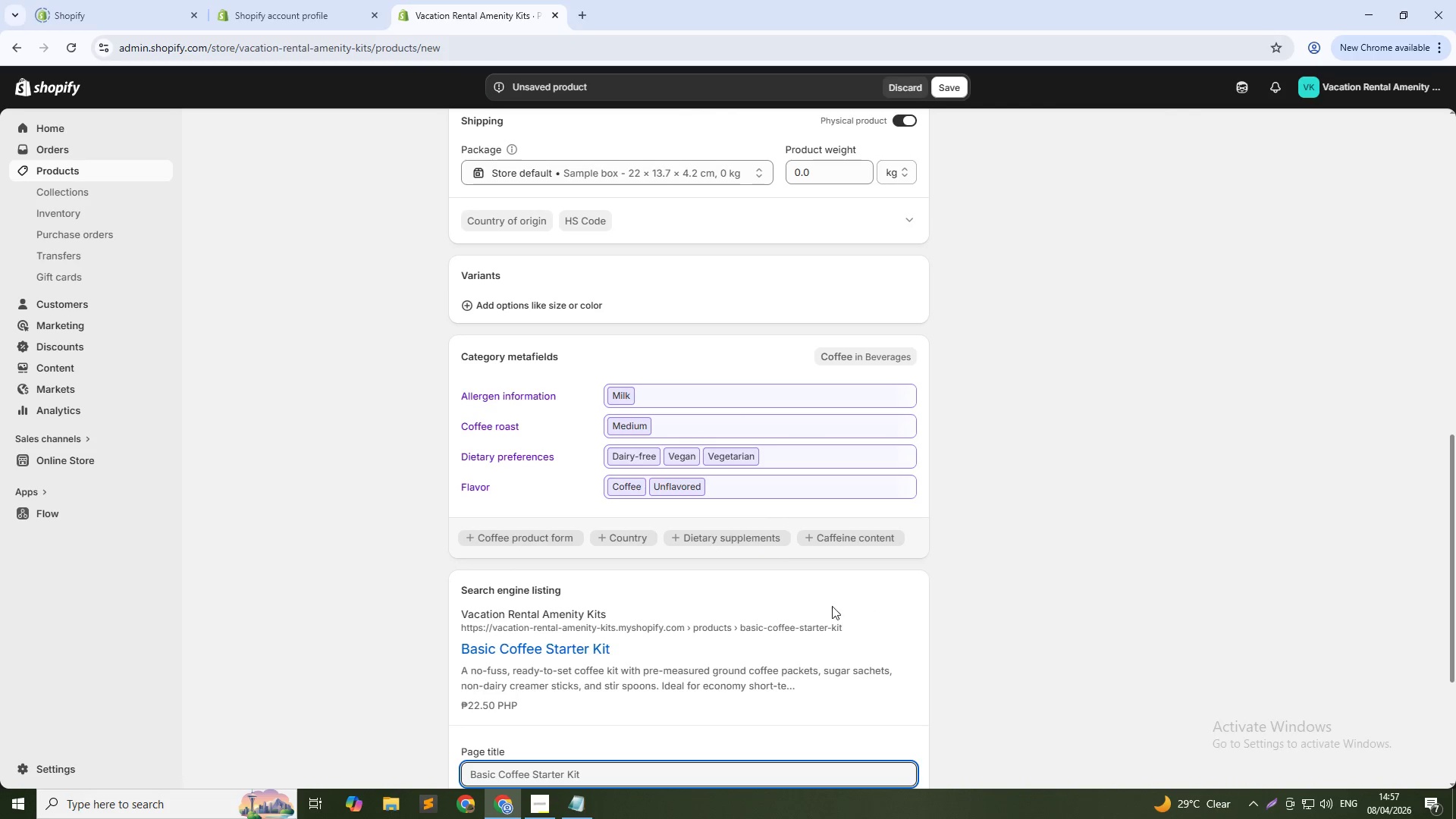 
scroll: coordinate [613, 660], scroll_direction: down, amount: 1.0
 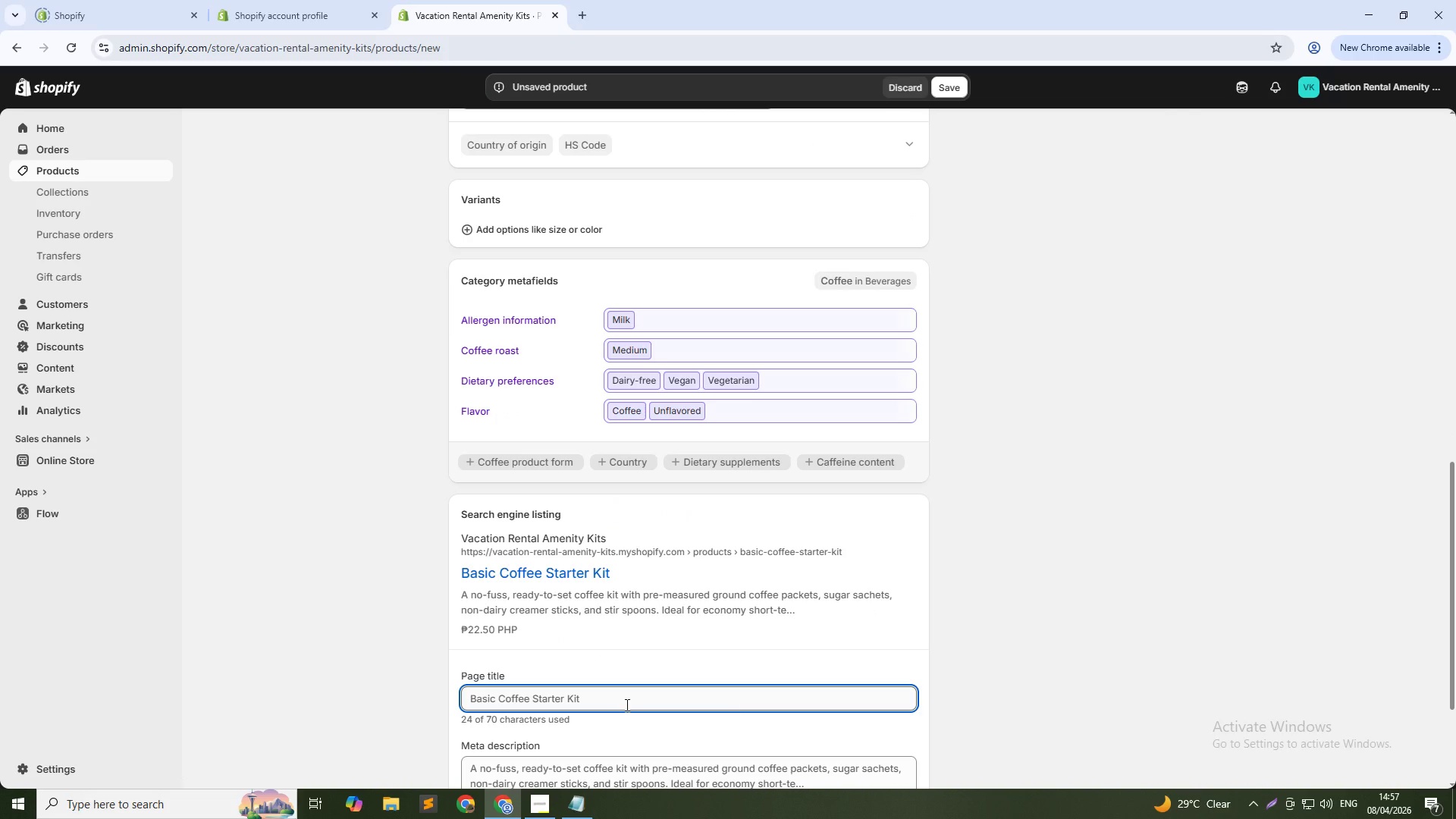 
left_click([626, 704])
 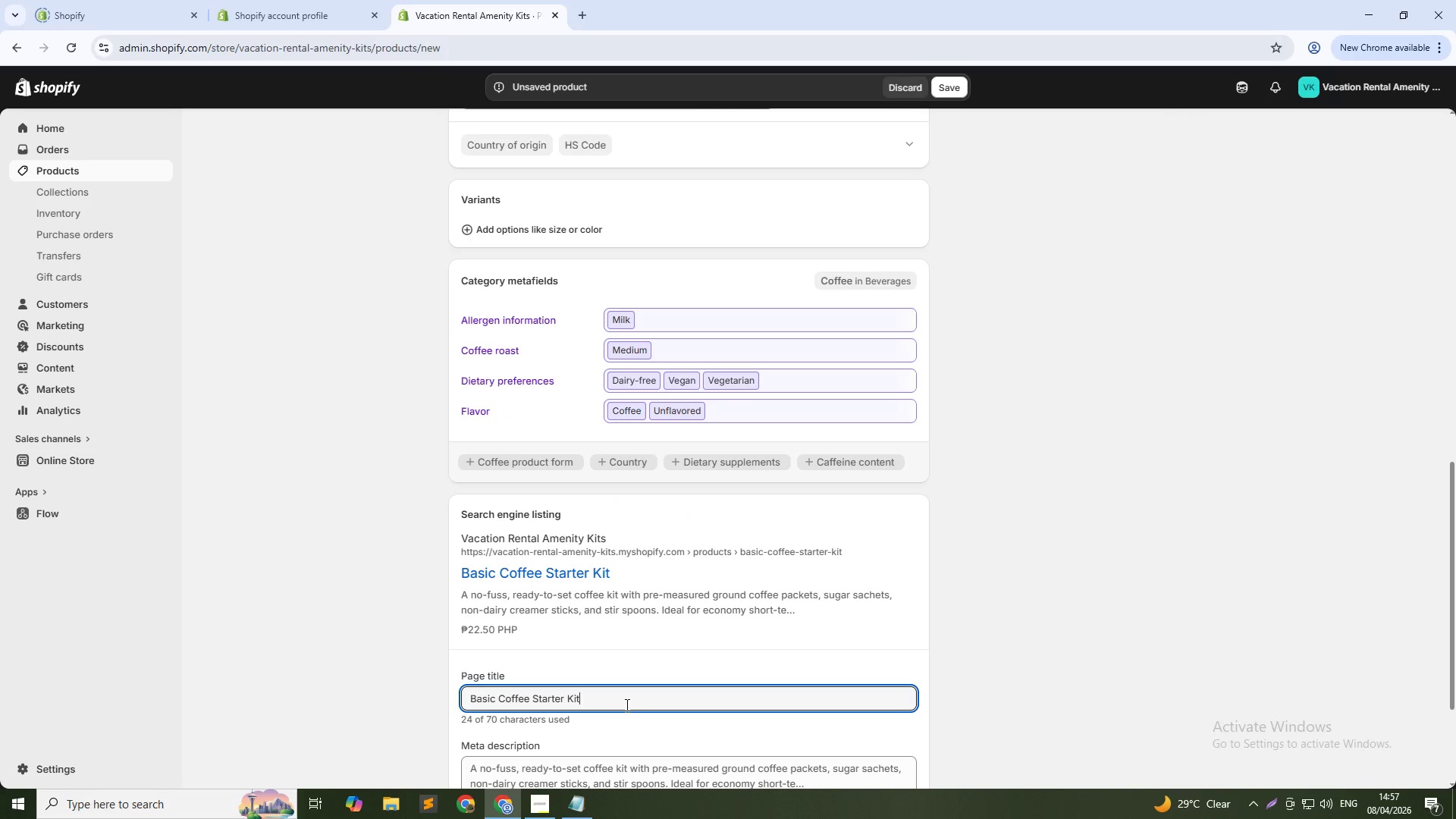 
type( for Airbnb & short-term rental hosts | Lakeshore Stay)
 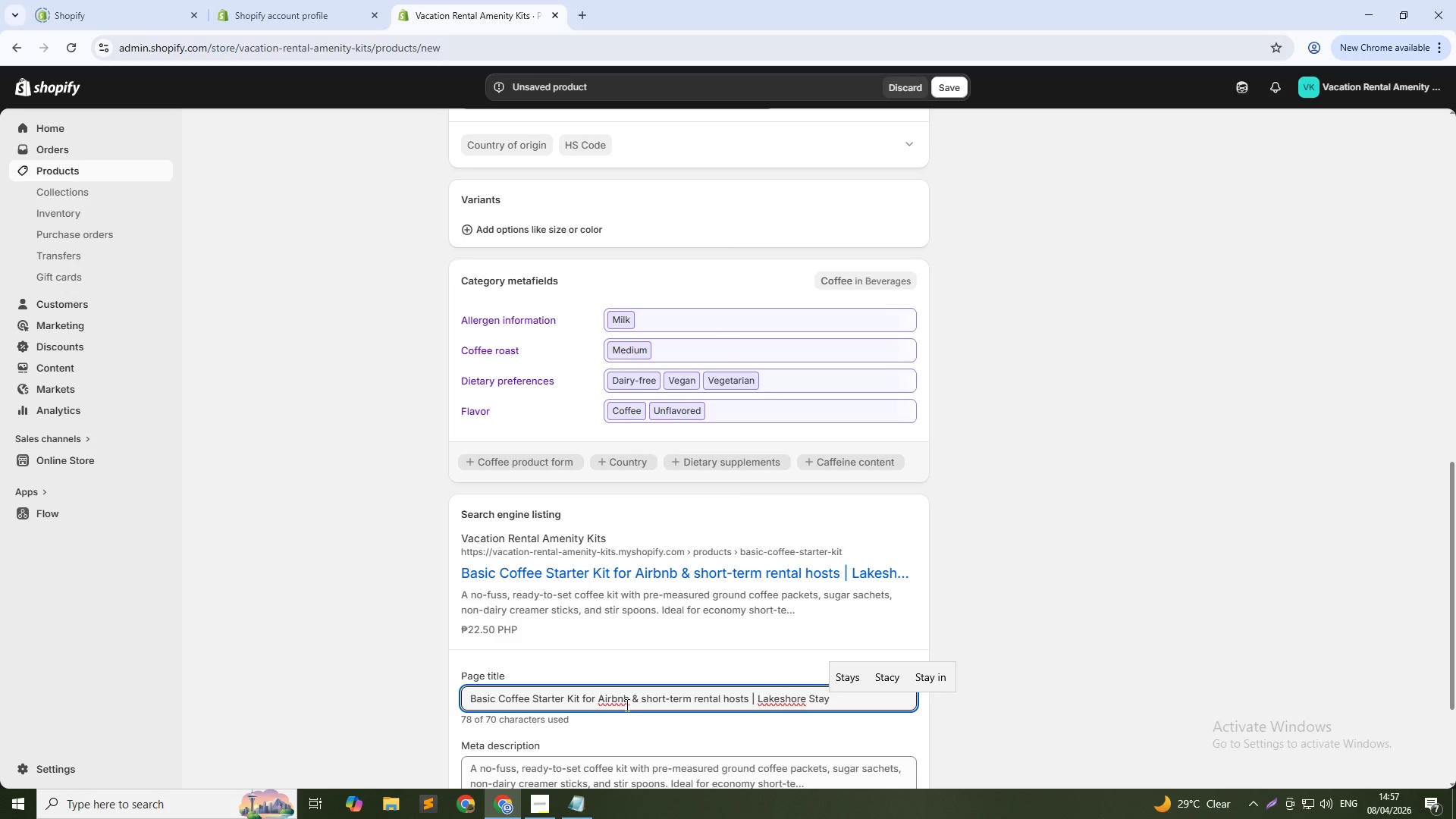 
scroll: coordinate [713, 631], scroll_direction: down, amount: 1.0
 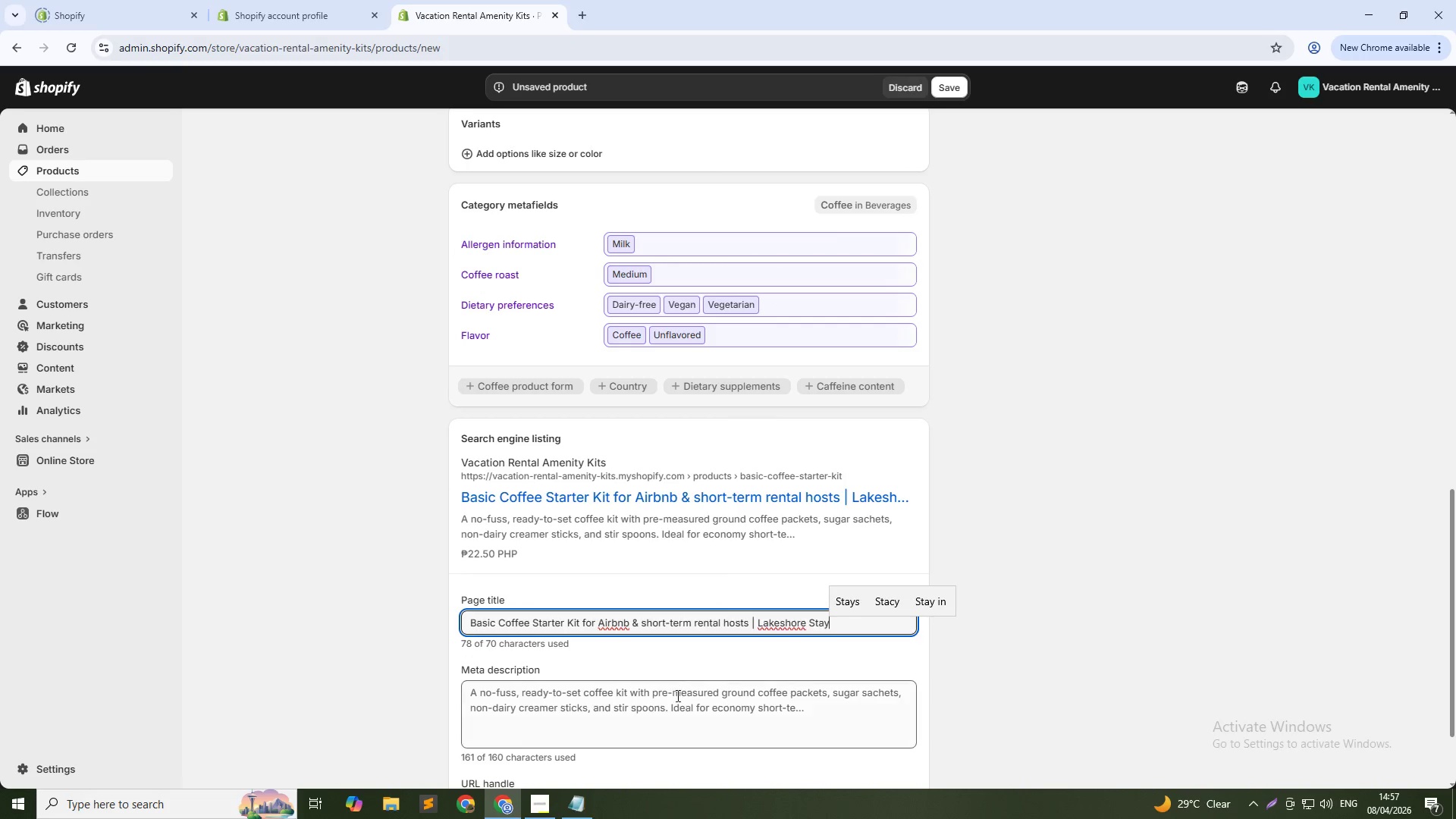 
left_click([676, 702])
 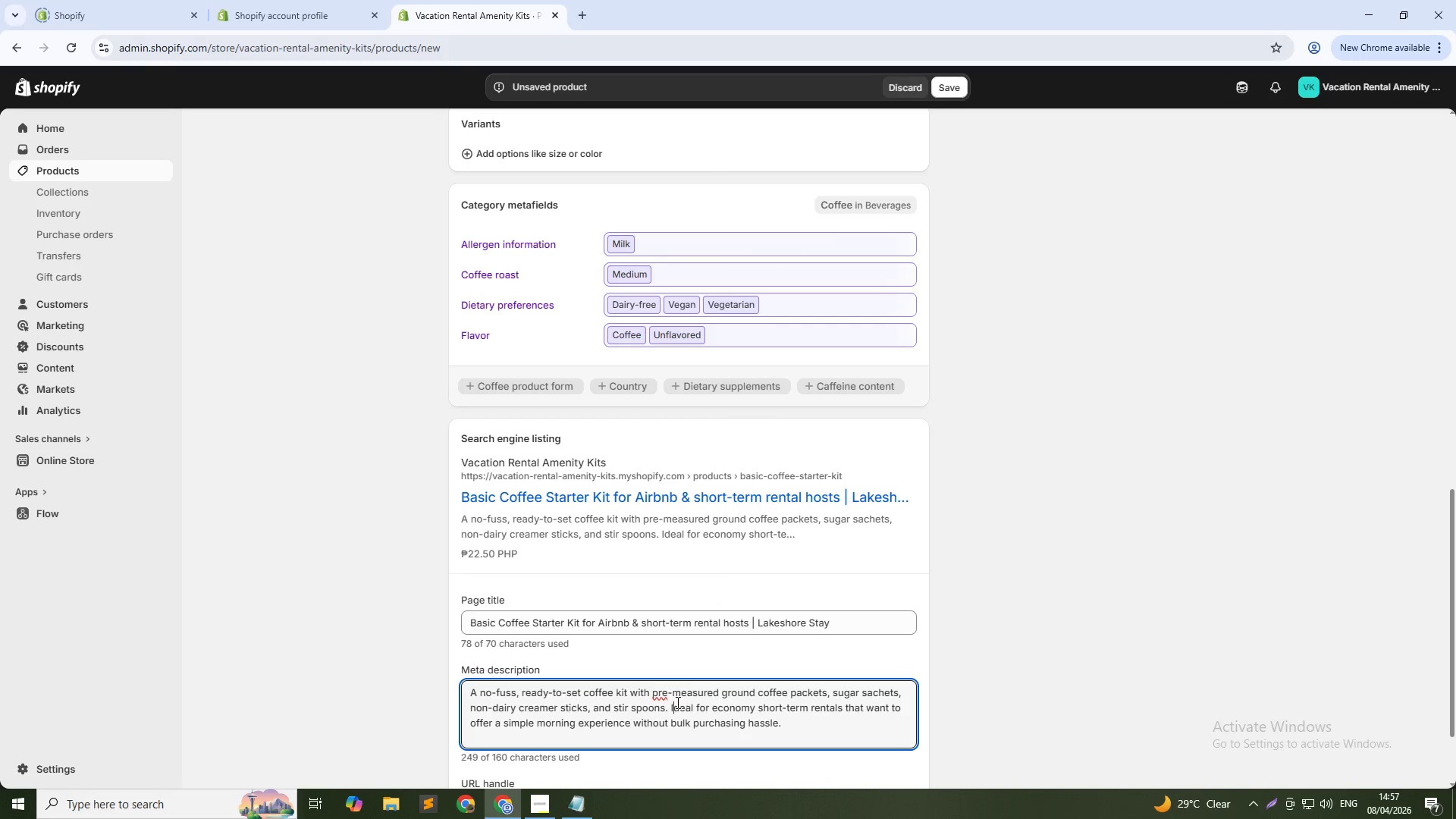 
left_click([676, 702])
 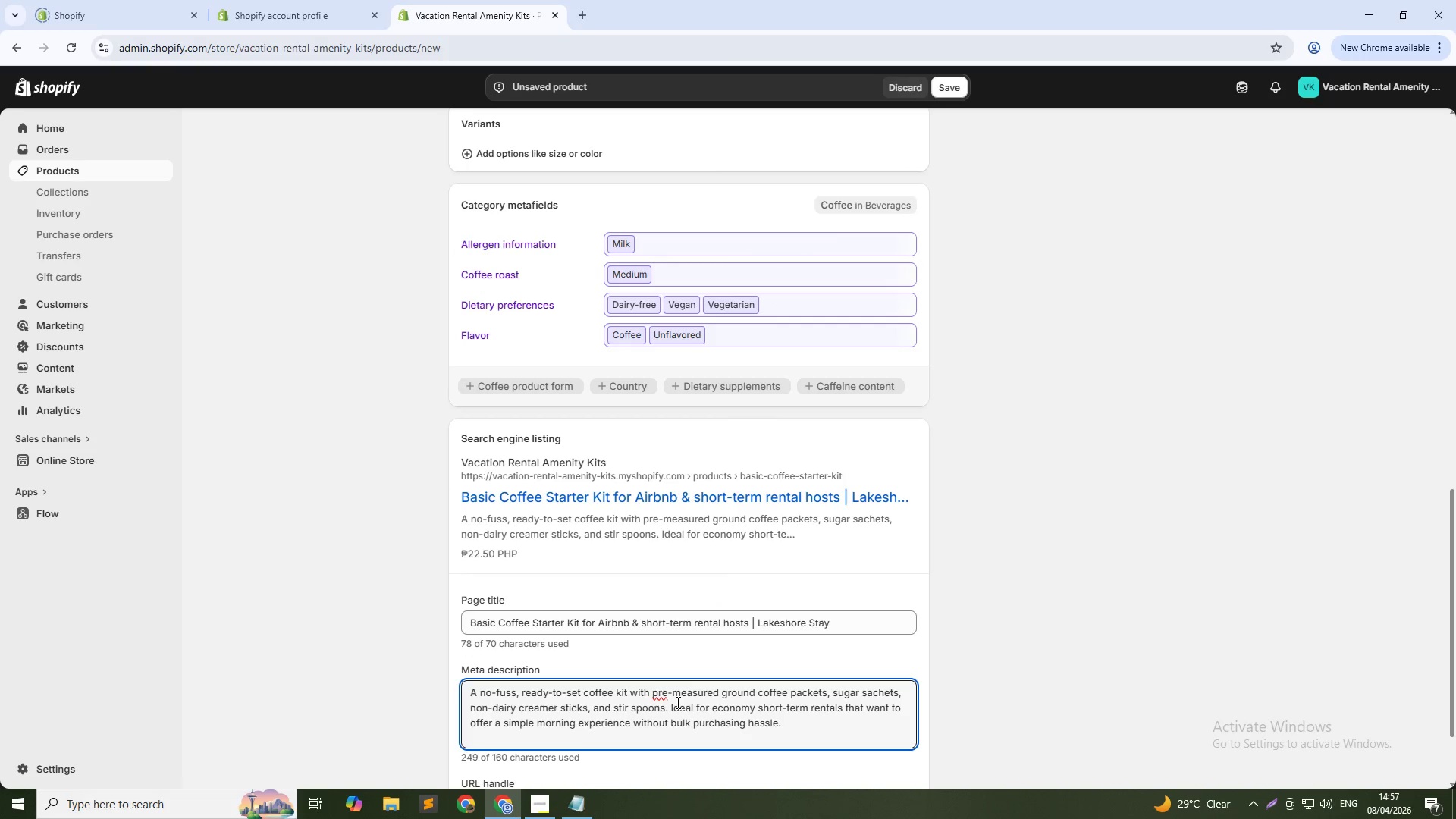 
key(Control+A)
 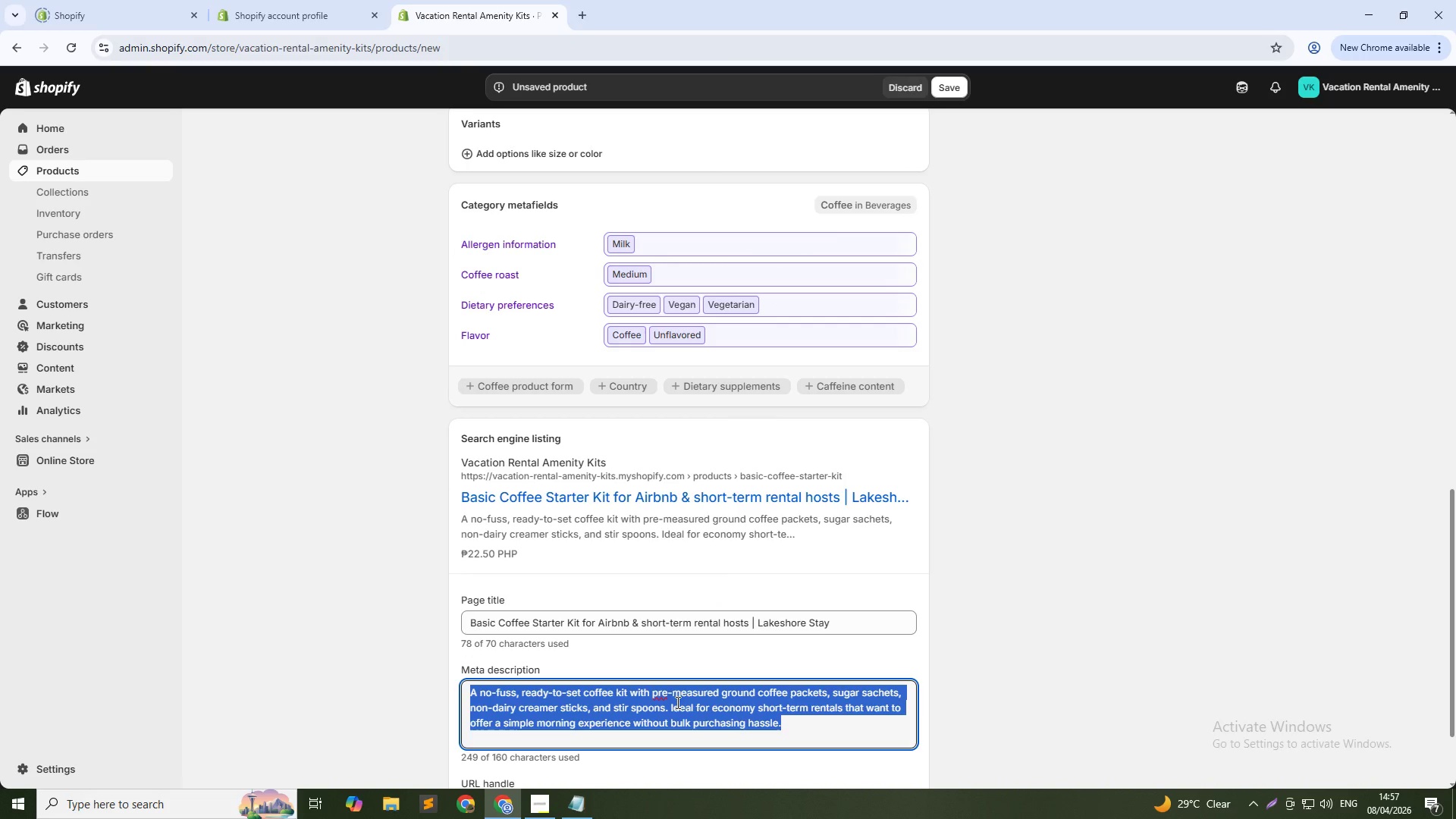 
type(Give guests a great morning with zero effort )
key(Backspace)
type(. Pre-measured coffee, sugar & creamer kir)
key(Backspace)
type(ts for vacation rental properties. Bulk packs availab)
key(Backspace)
type(ble)
 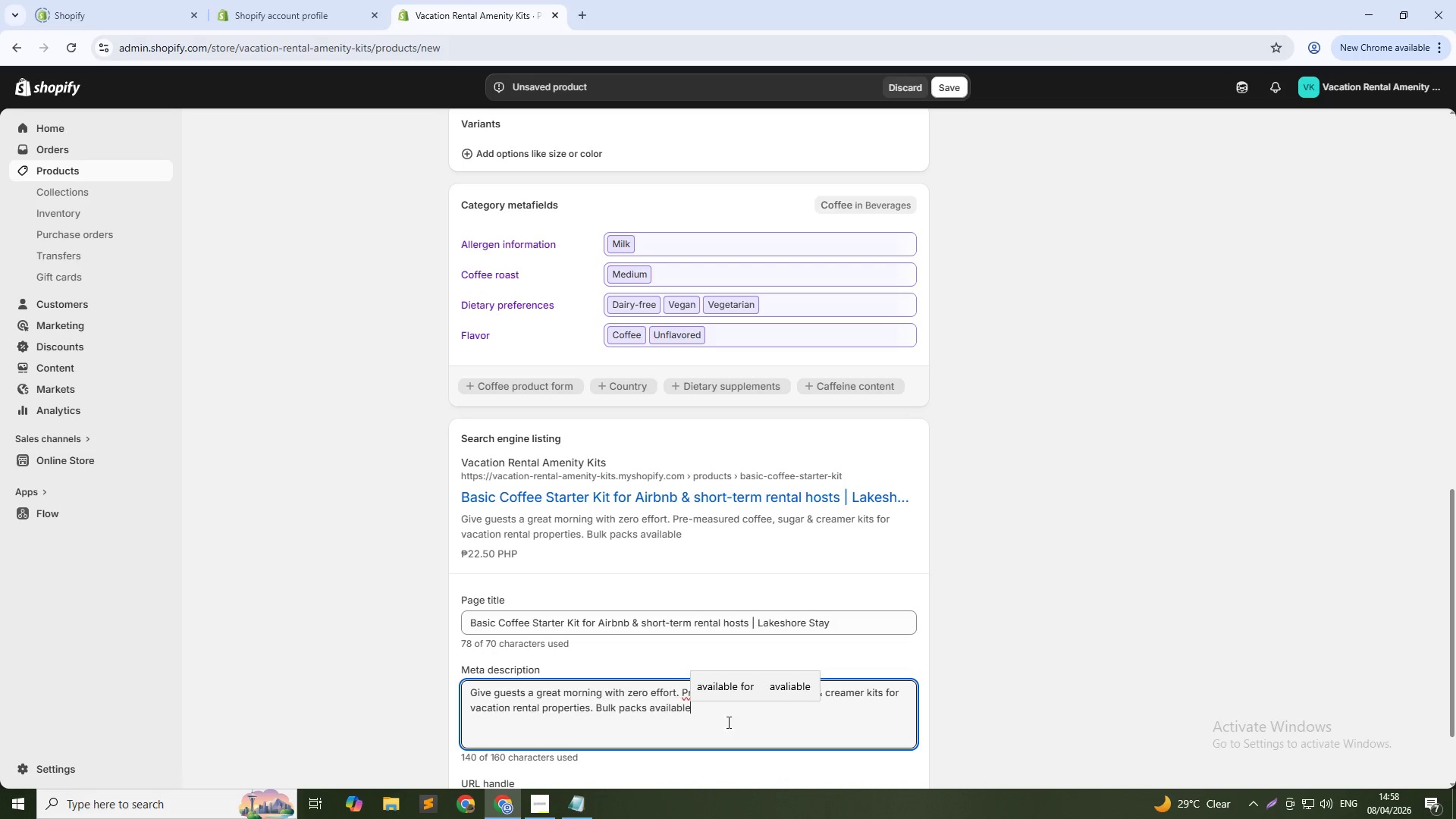 
type( for )
 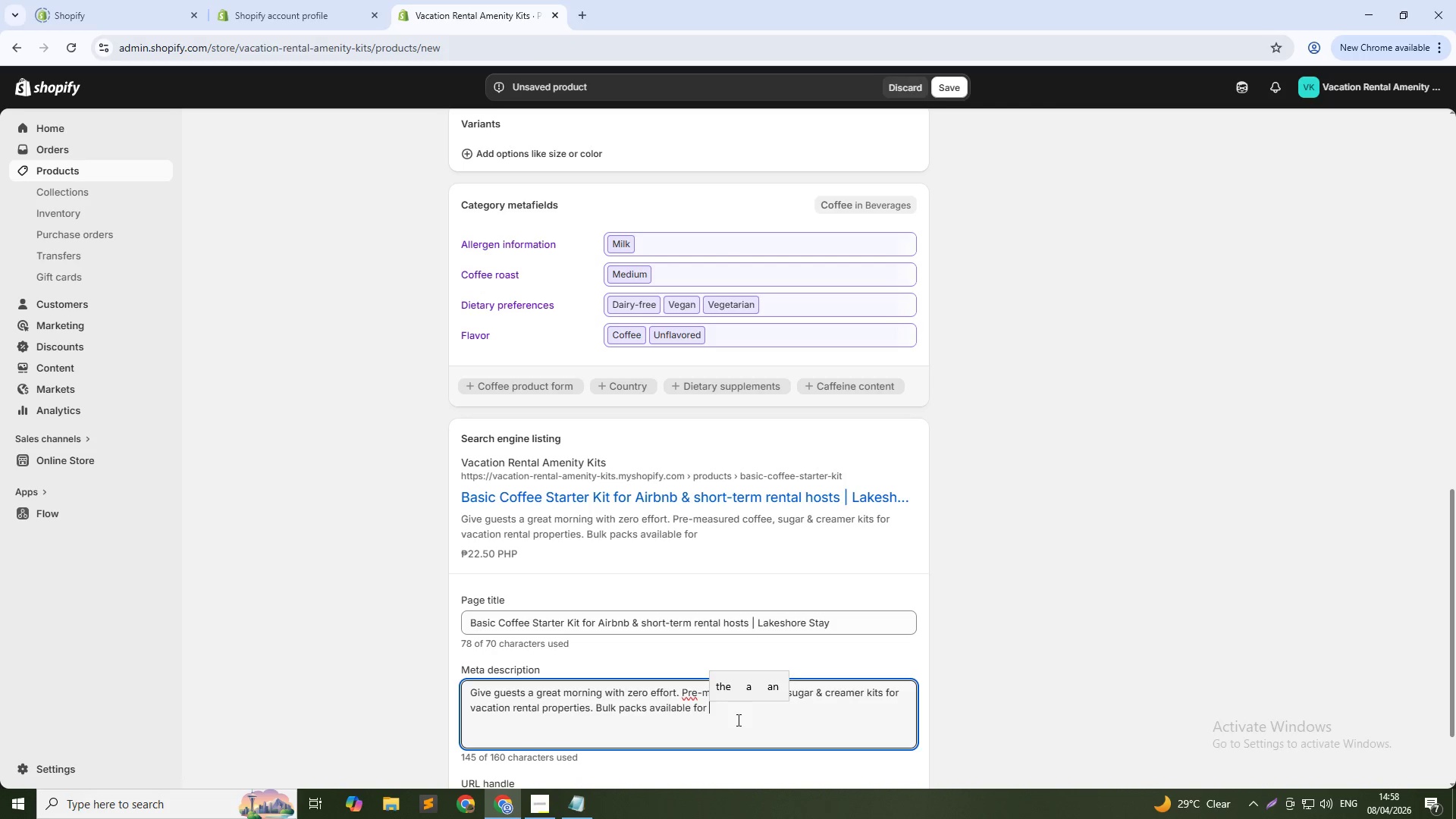 
wait(5.97)
 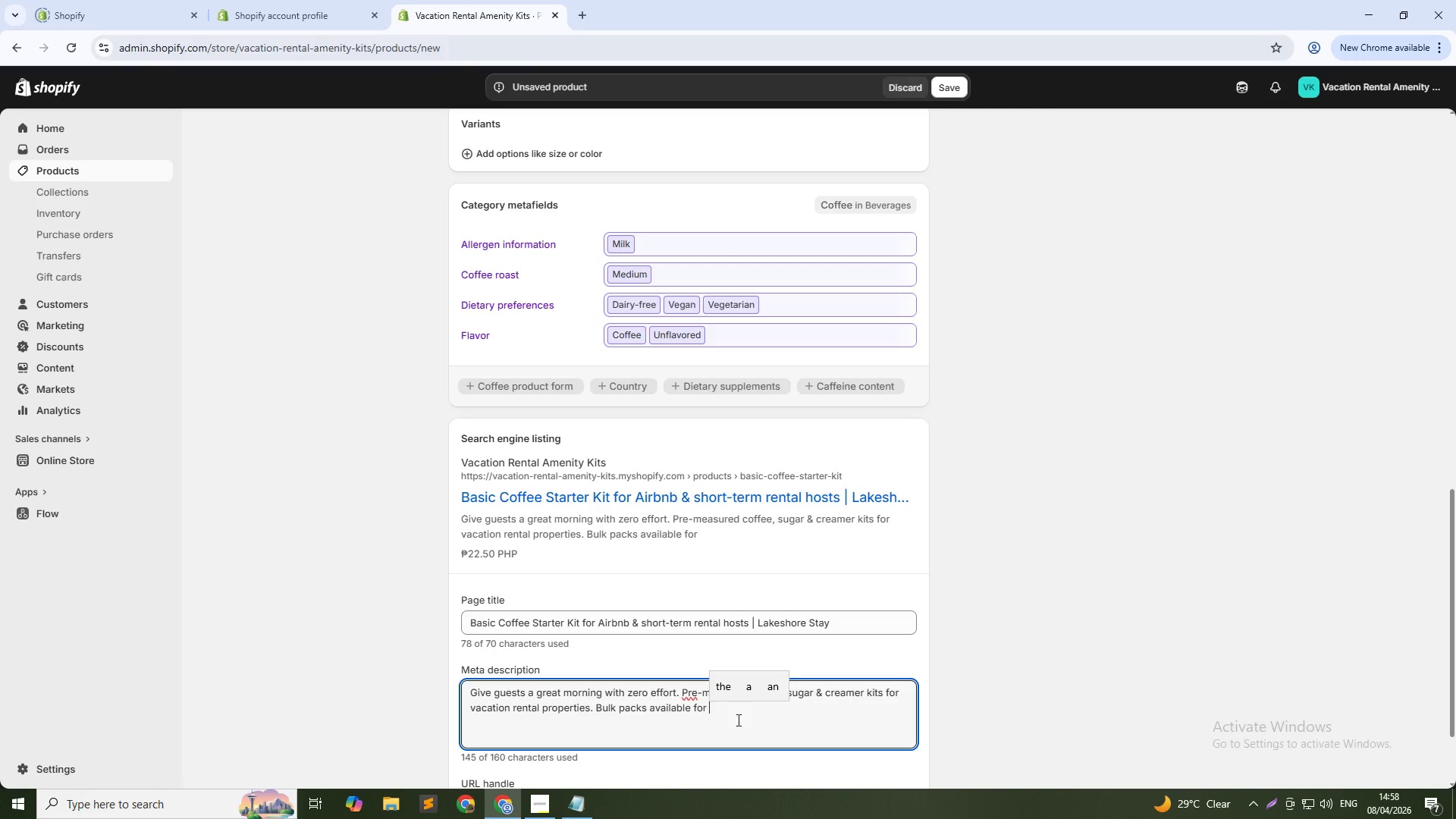 
type(property managers.)
 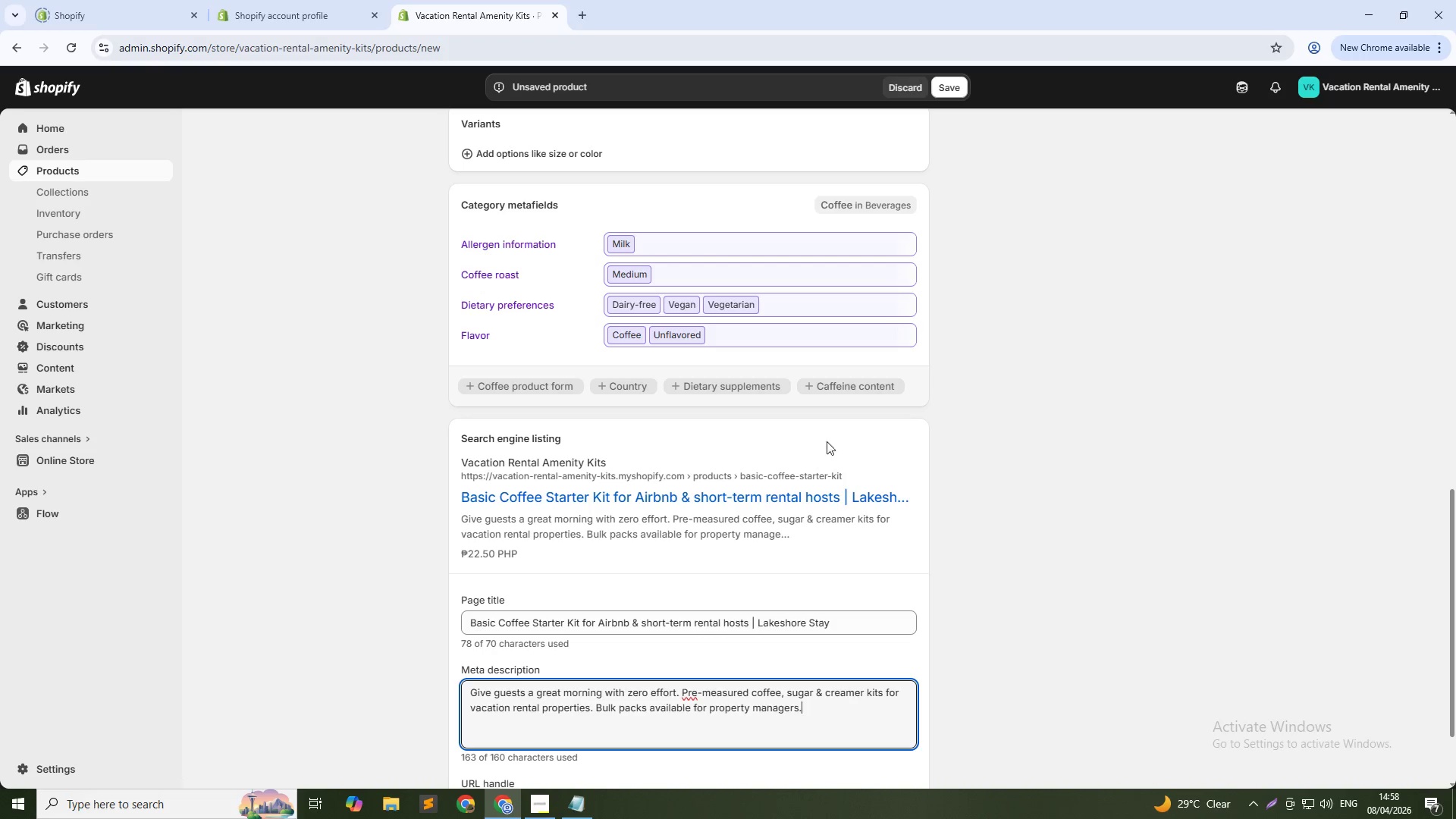 
scroll: coordinate [962, 492], scroll_direction: none, amount: 0.0
 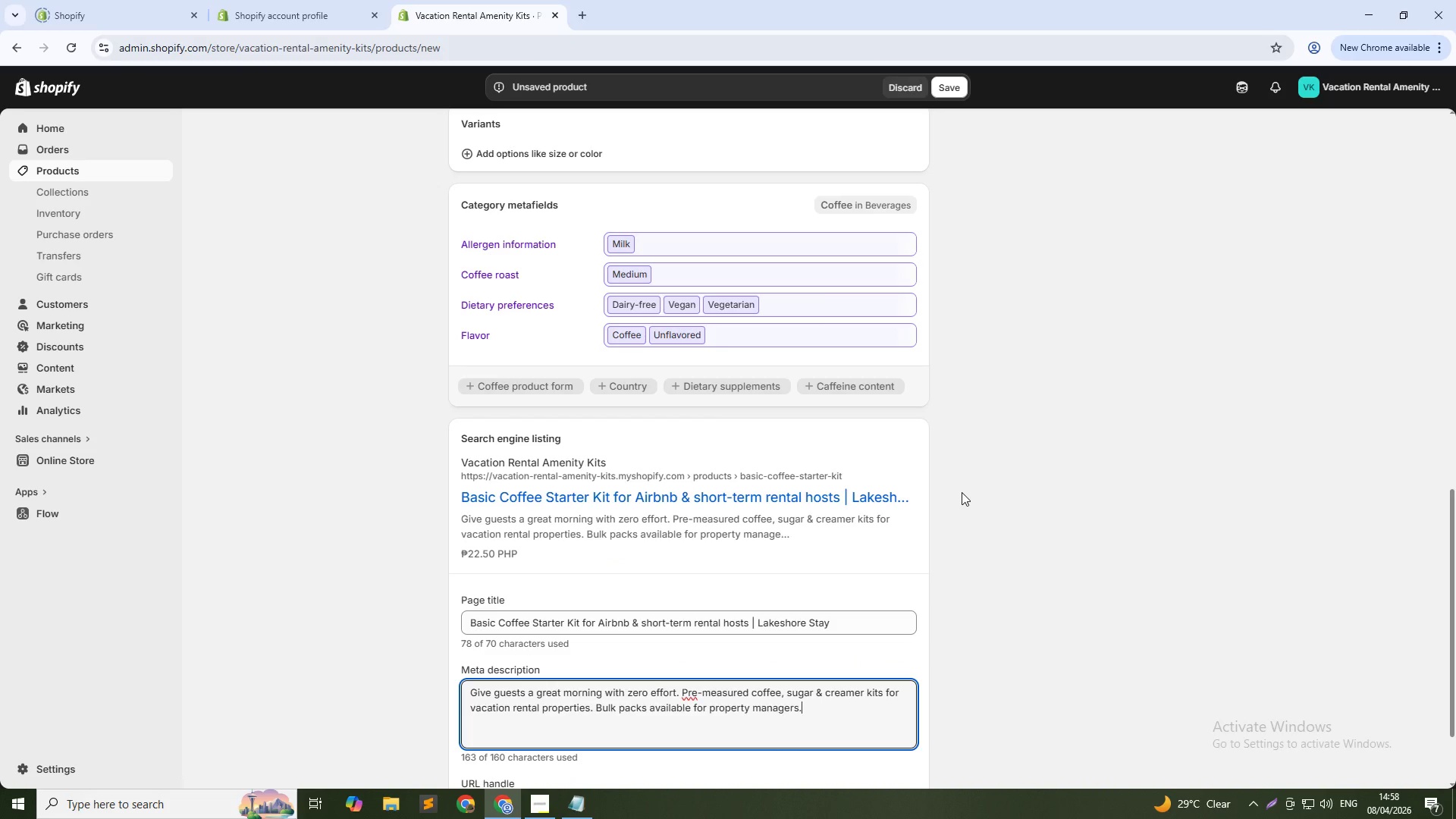 
scroll: coordinate [962, 492], scroll_direction: up, amount: 4.0
 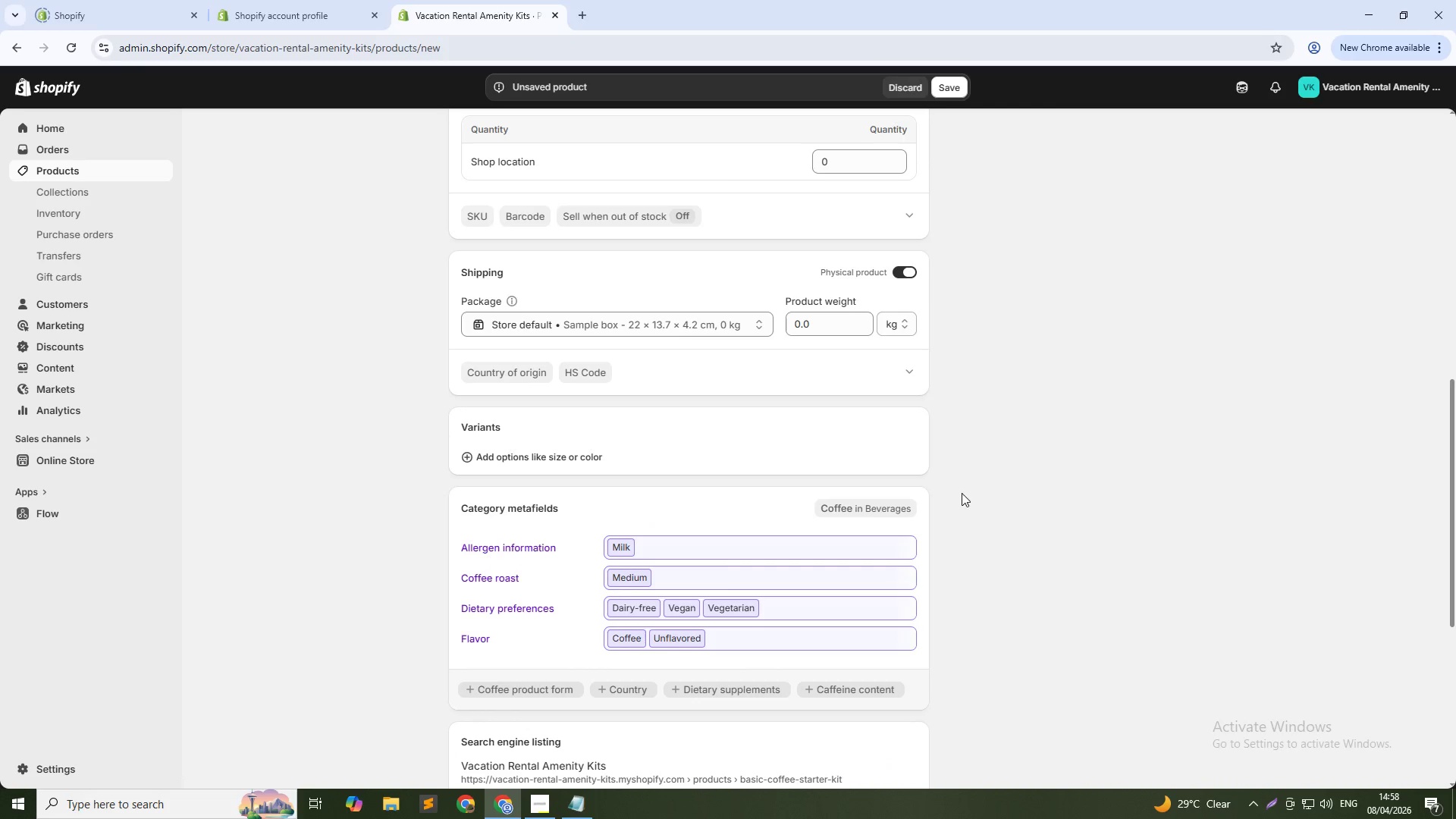 
scroll: coordinate [952, 497], scroll_direction: down, amount: 3.0
 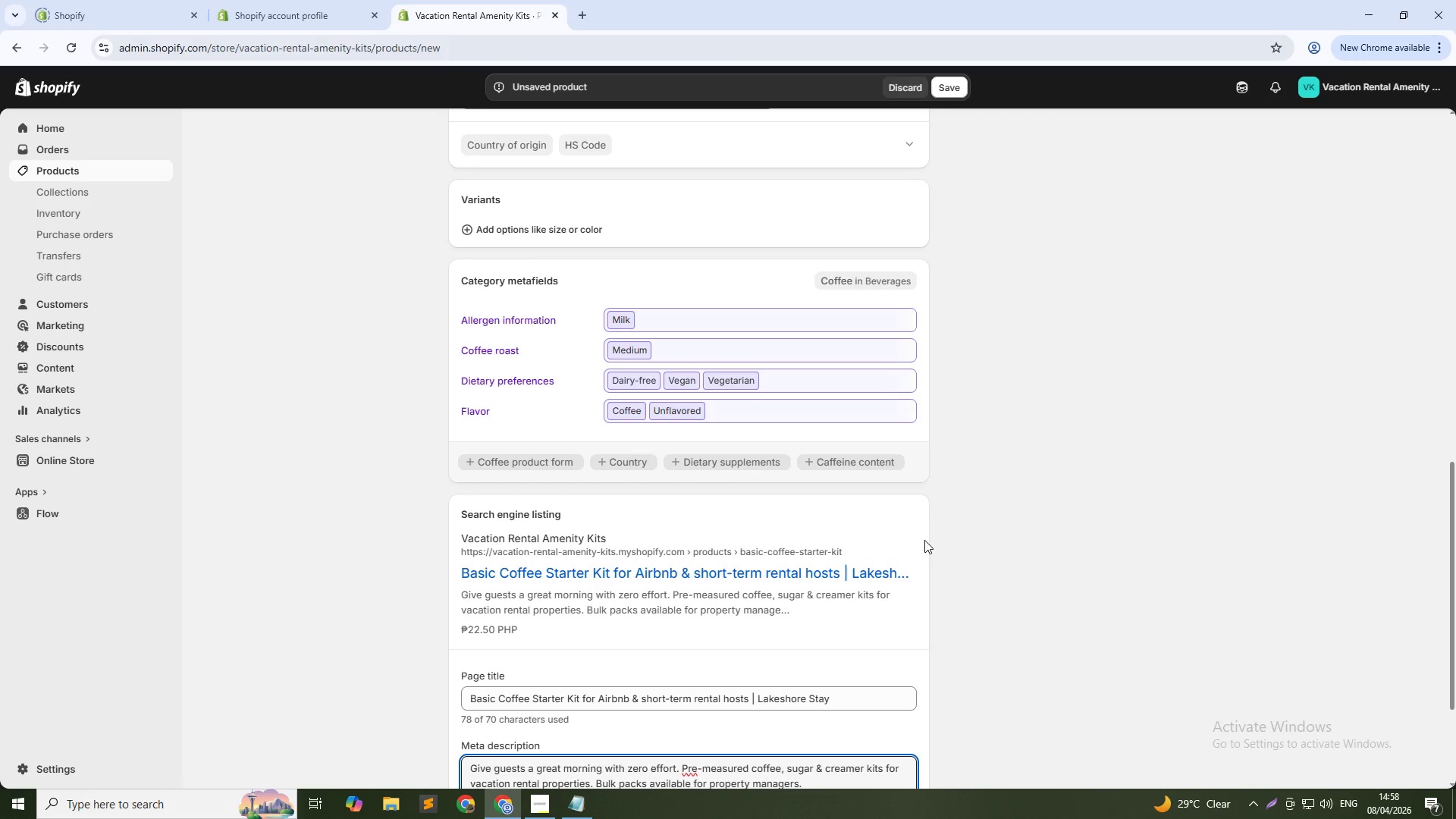 
scroll: coordinate [968, 541], scroll_direction: up, amount: 6.0
 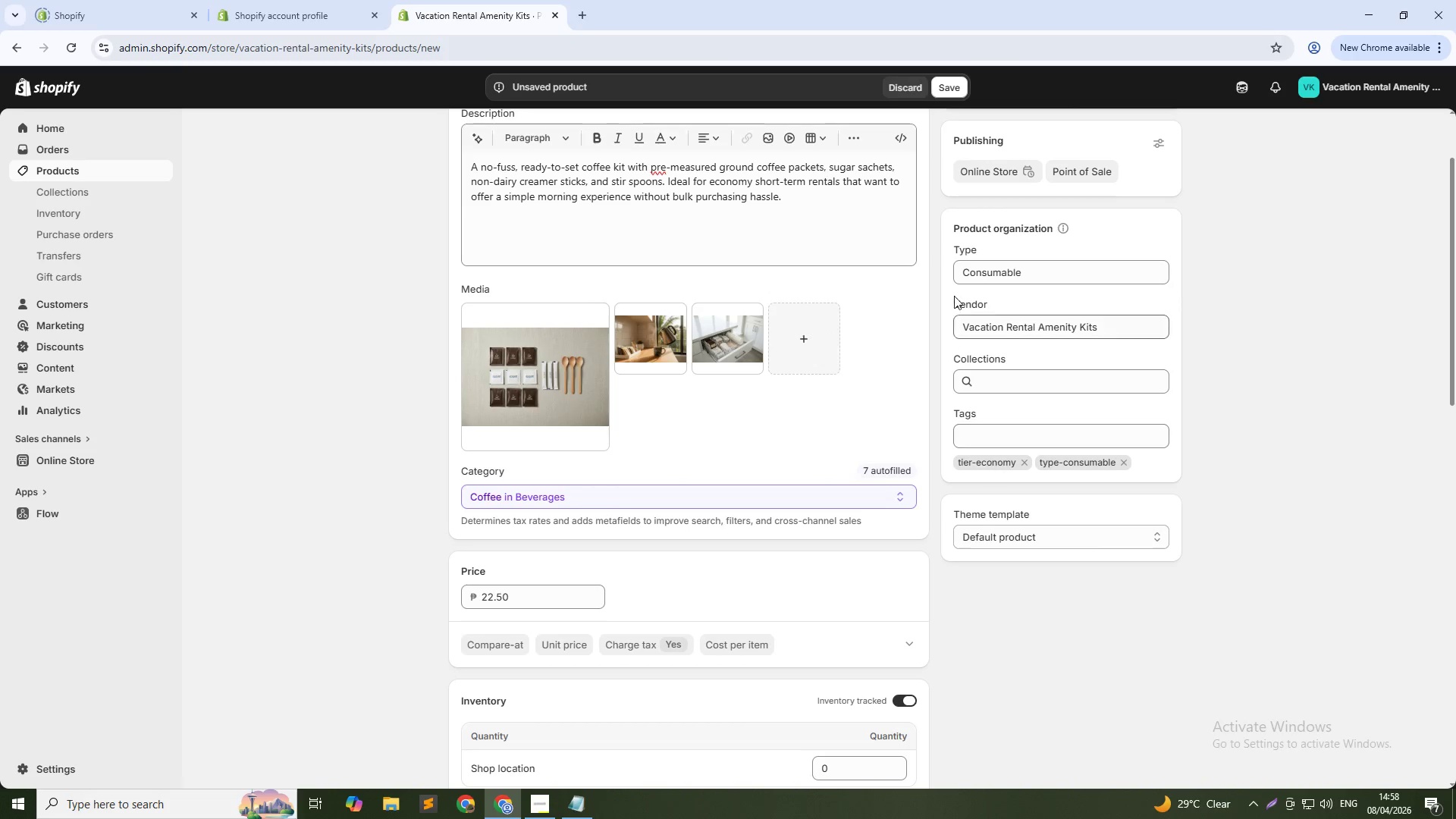 
left_click([951, 86])
 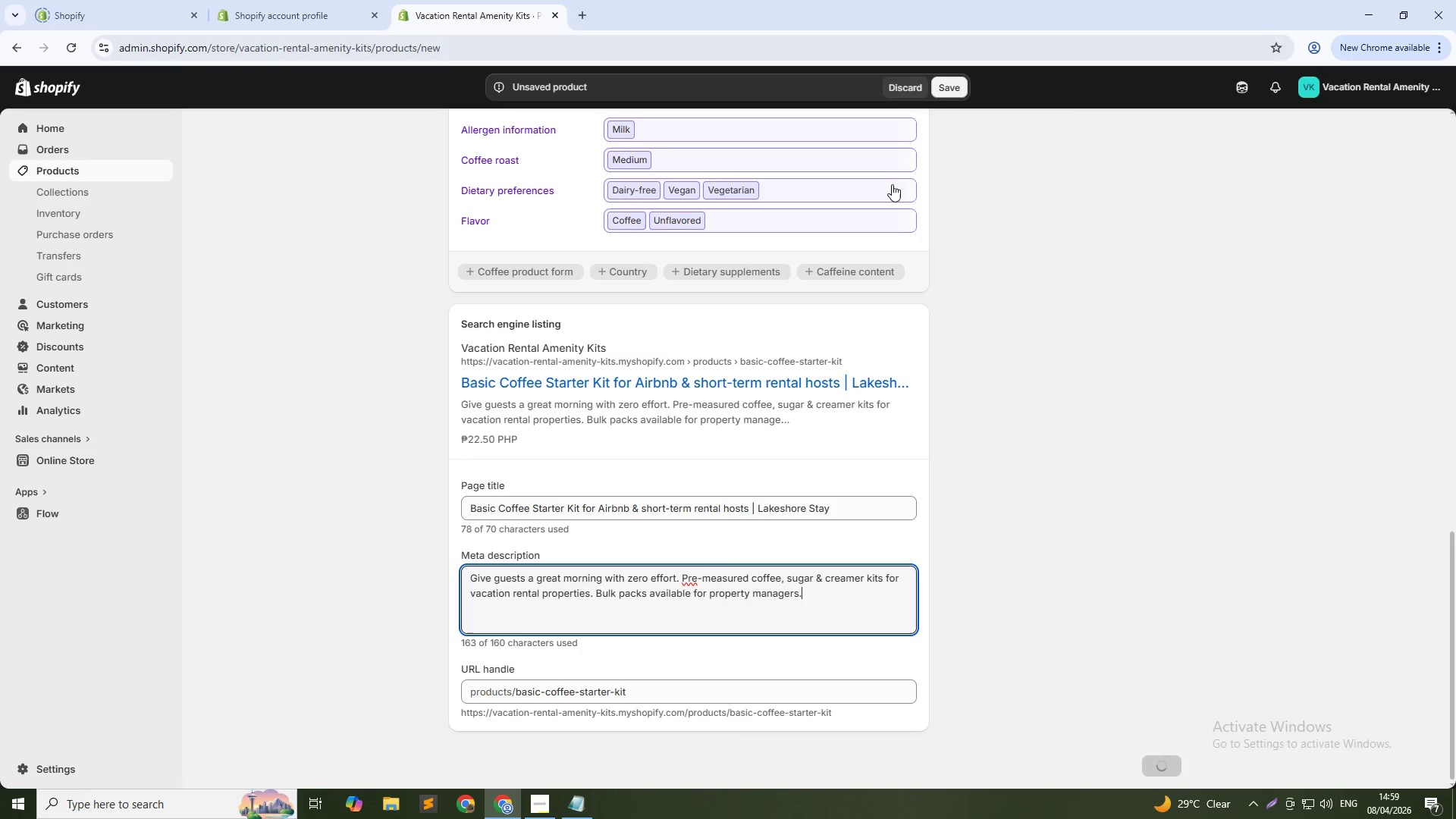 
scroll: coordinate [892, 186], scroll_direction: up, amount: 1.0
 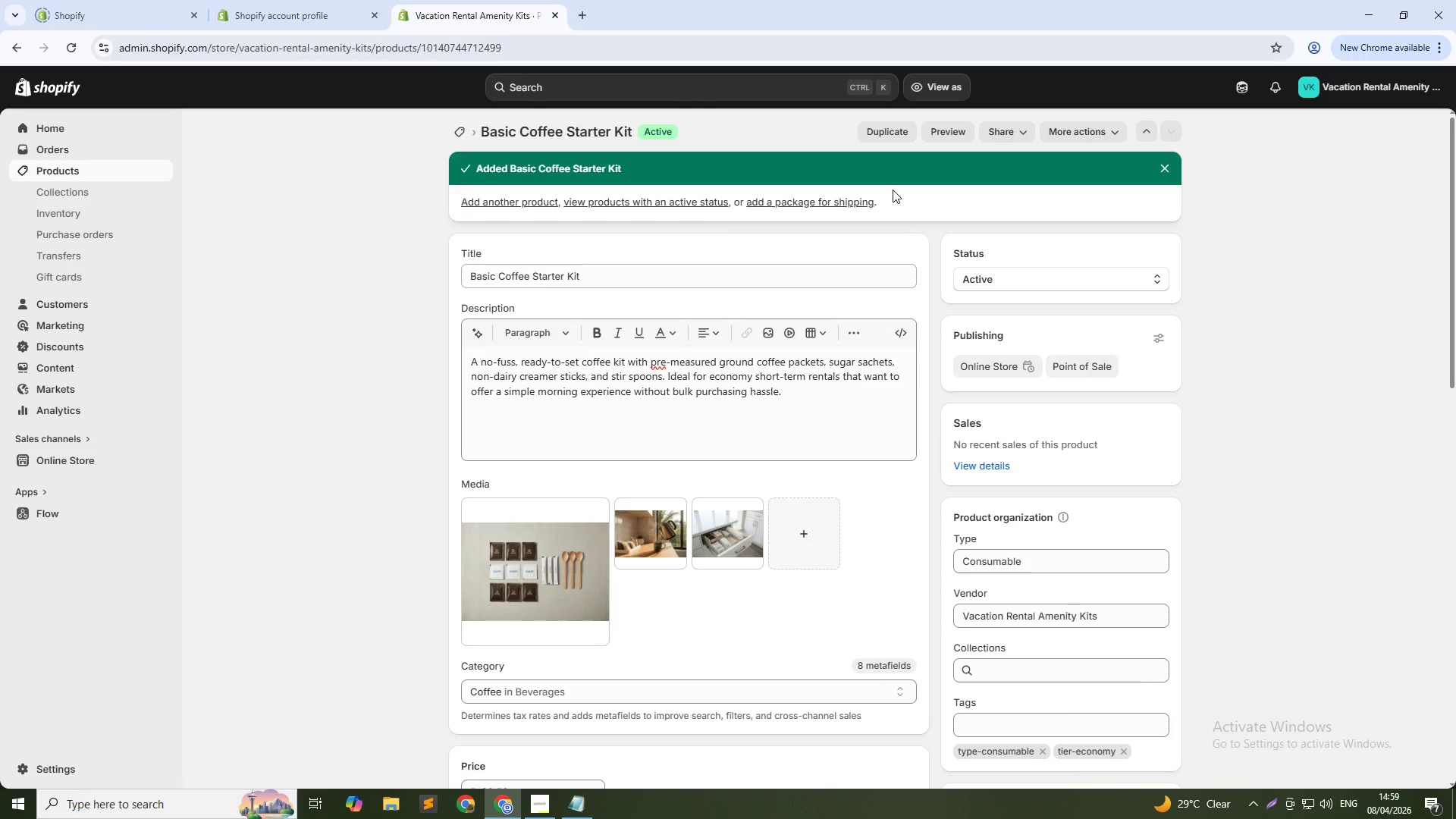 
wait(55.73)
 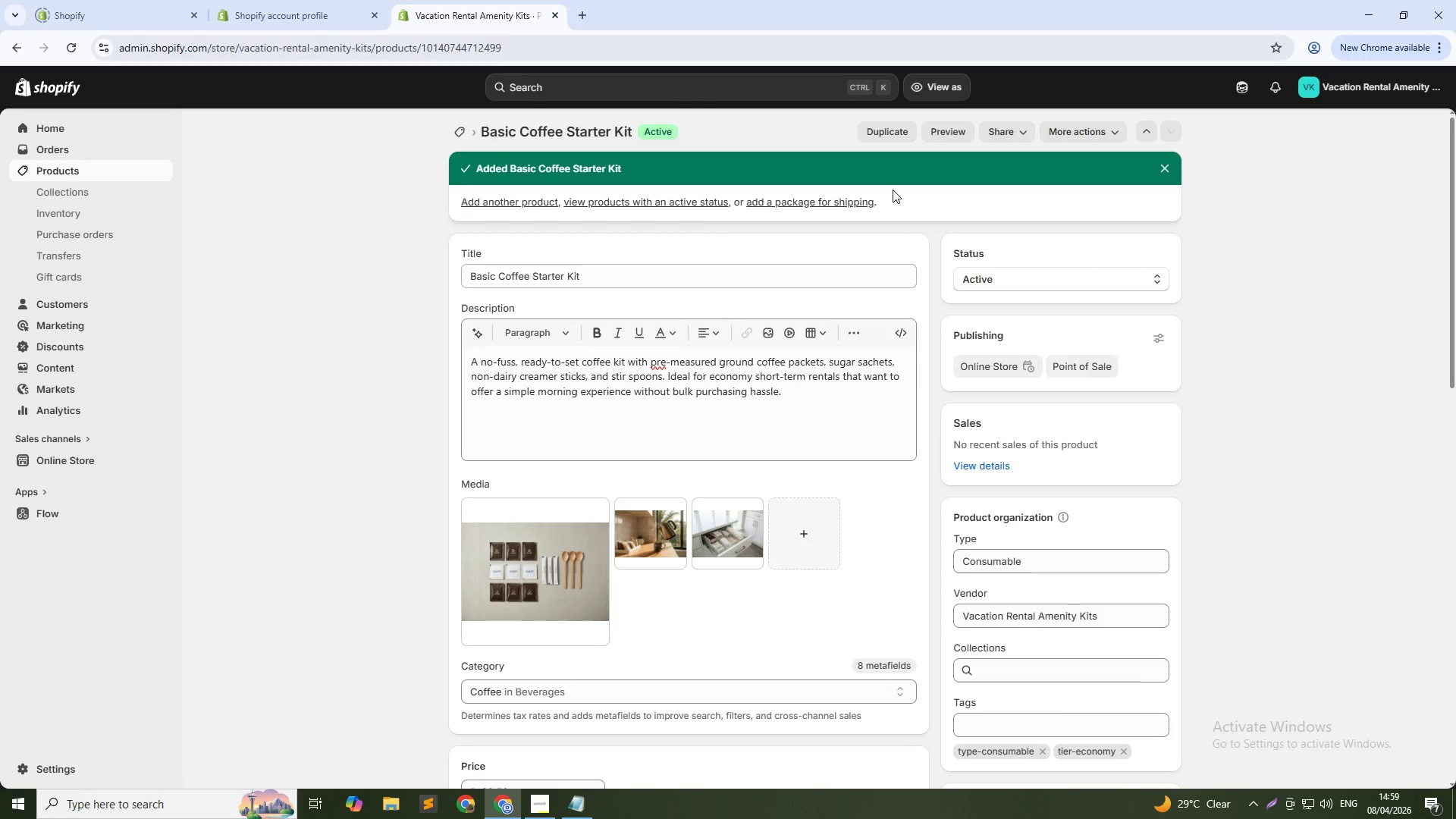 
left_click([1425, 139])
 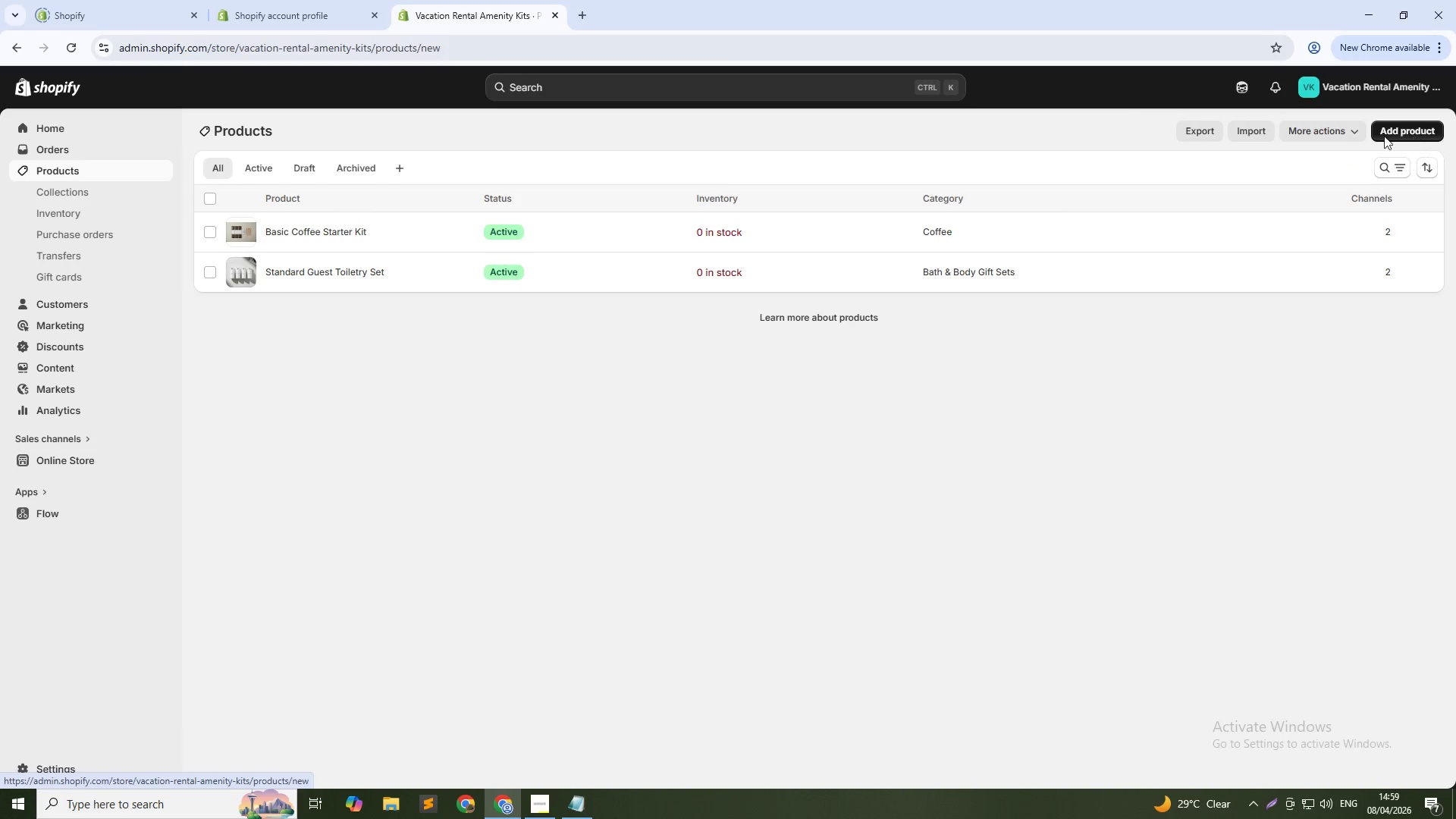 
hold_key(key=ShiftLeft, duration=1.5)
 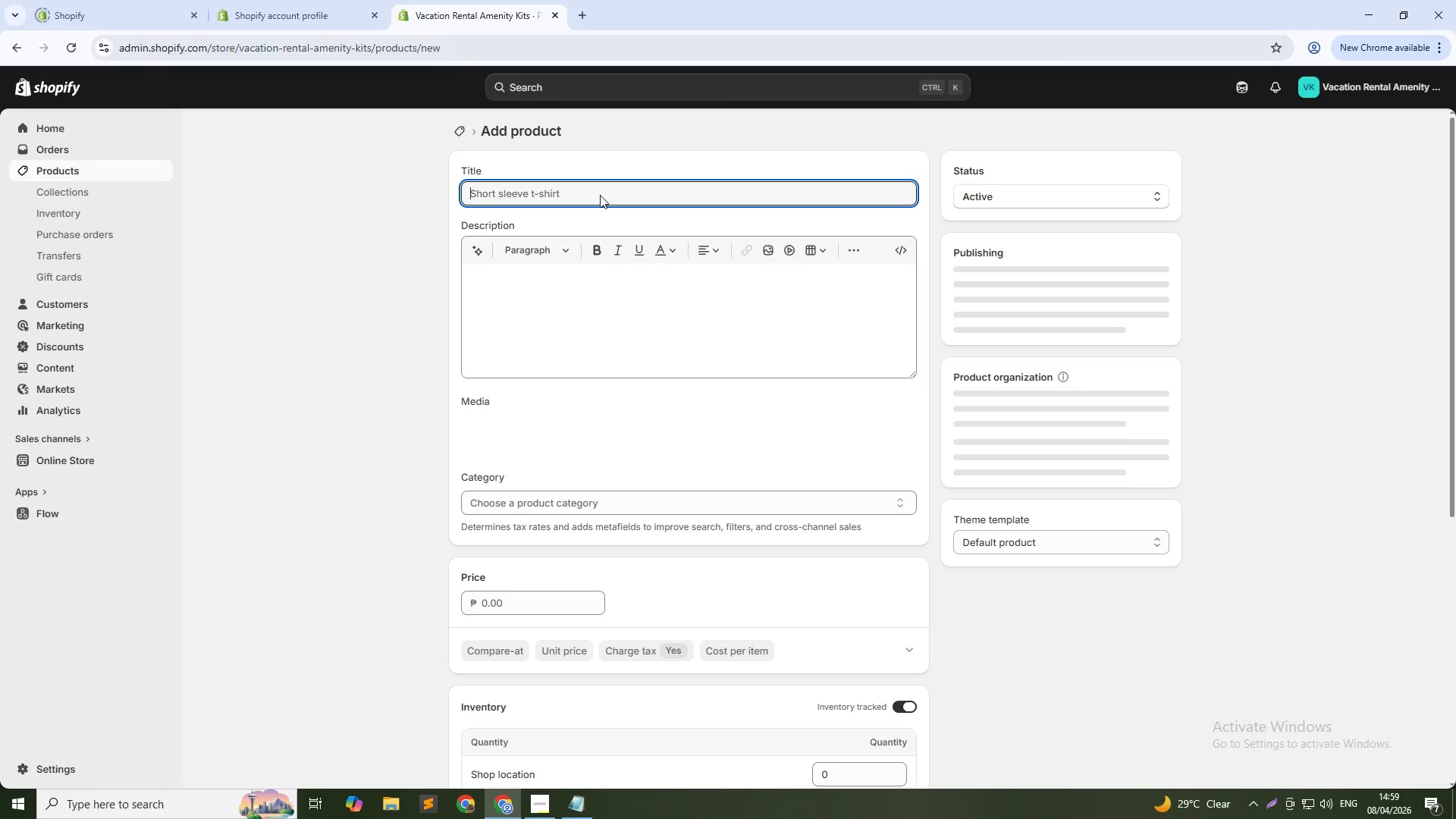 
hold_key(key=ShiftLeft, duration=0.89)
left_click([600, 195])
 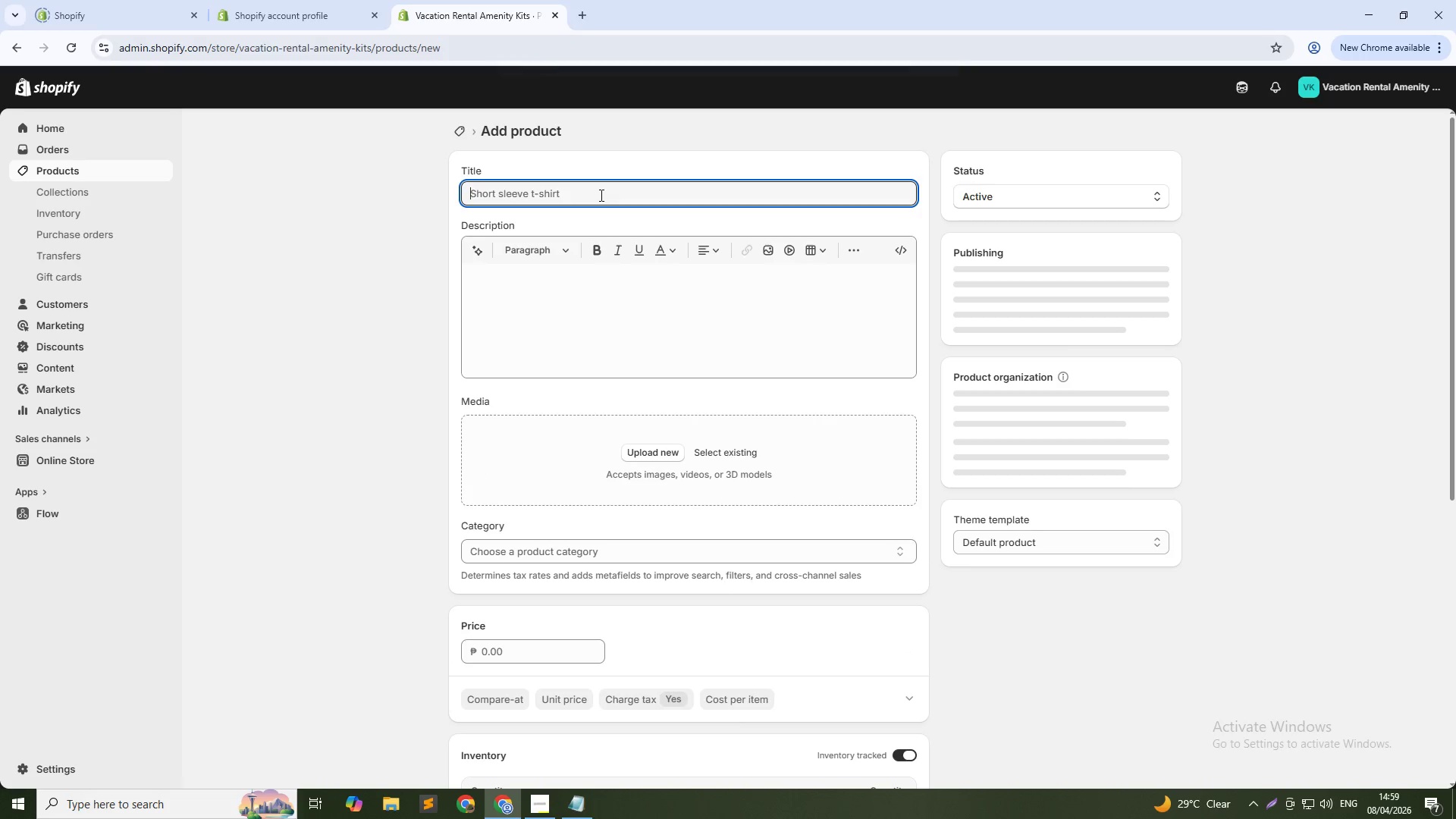 
type(Economy Turnover Cleaning Bundle)
 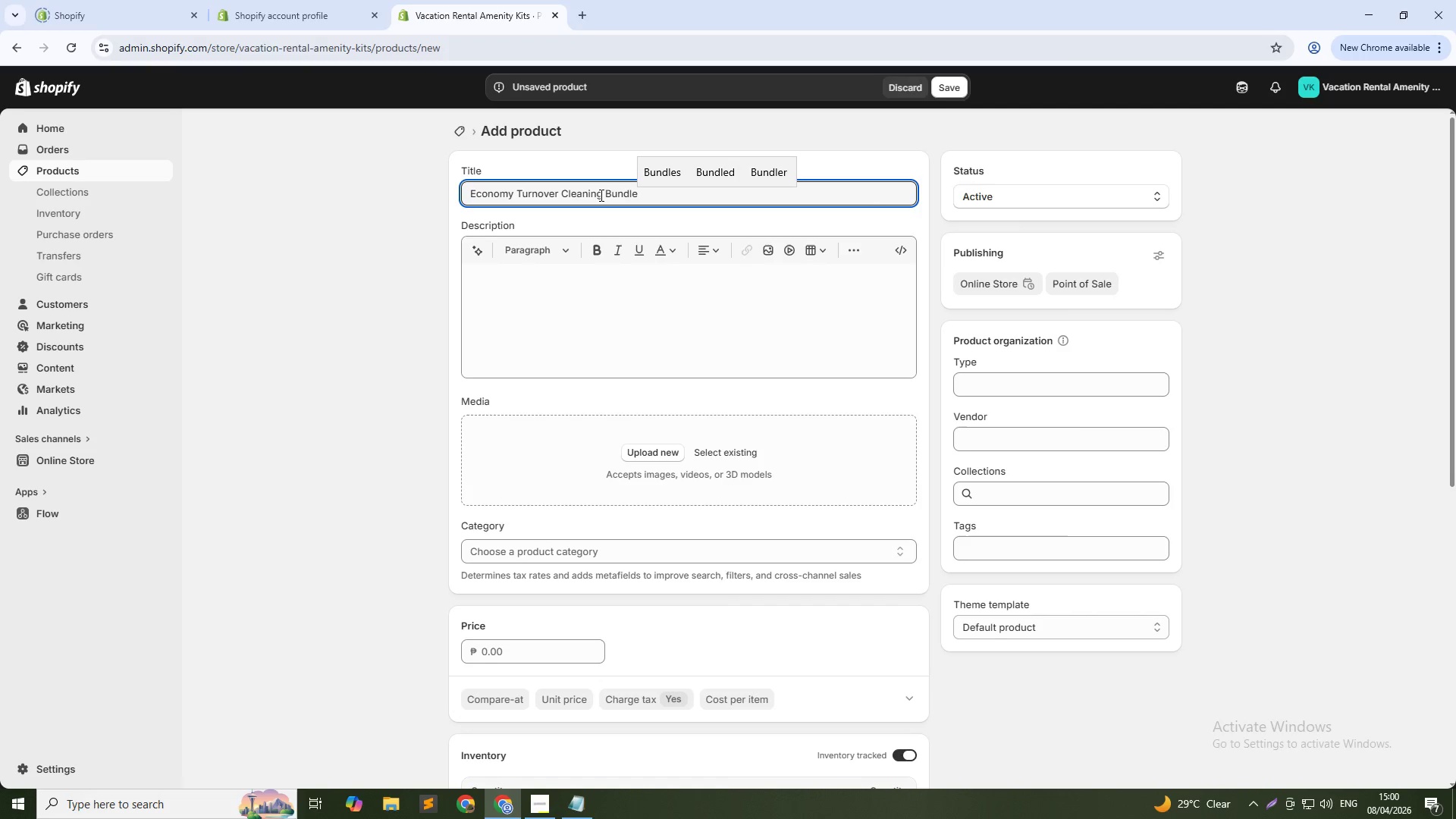 
left_click([1005, 384])
 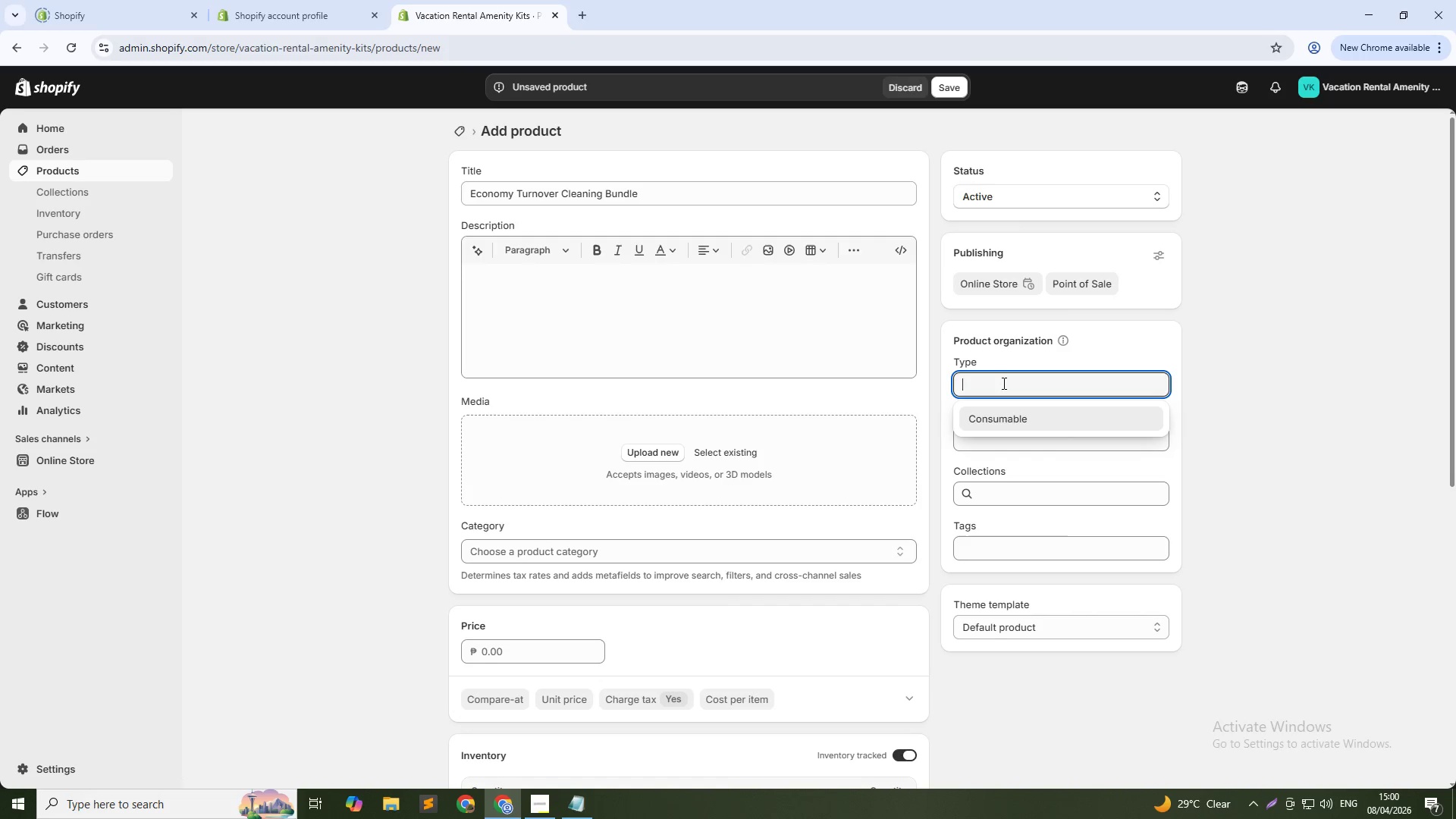 
type(Durable)
 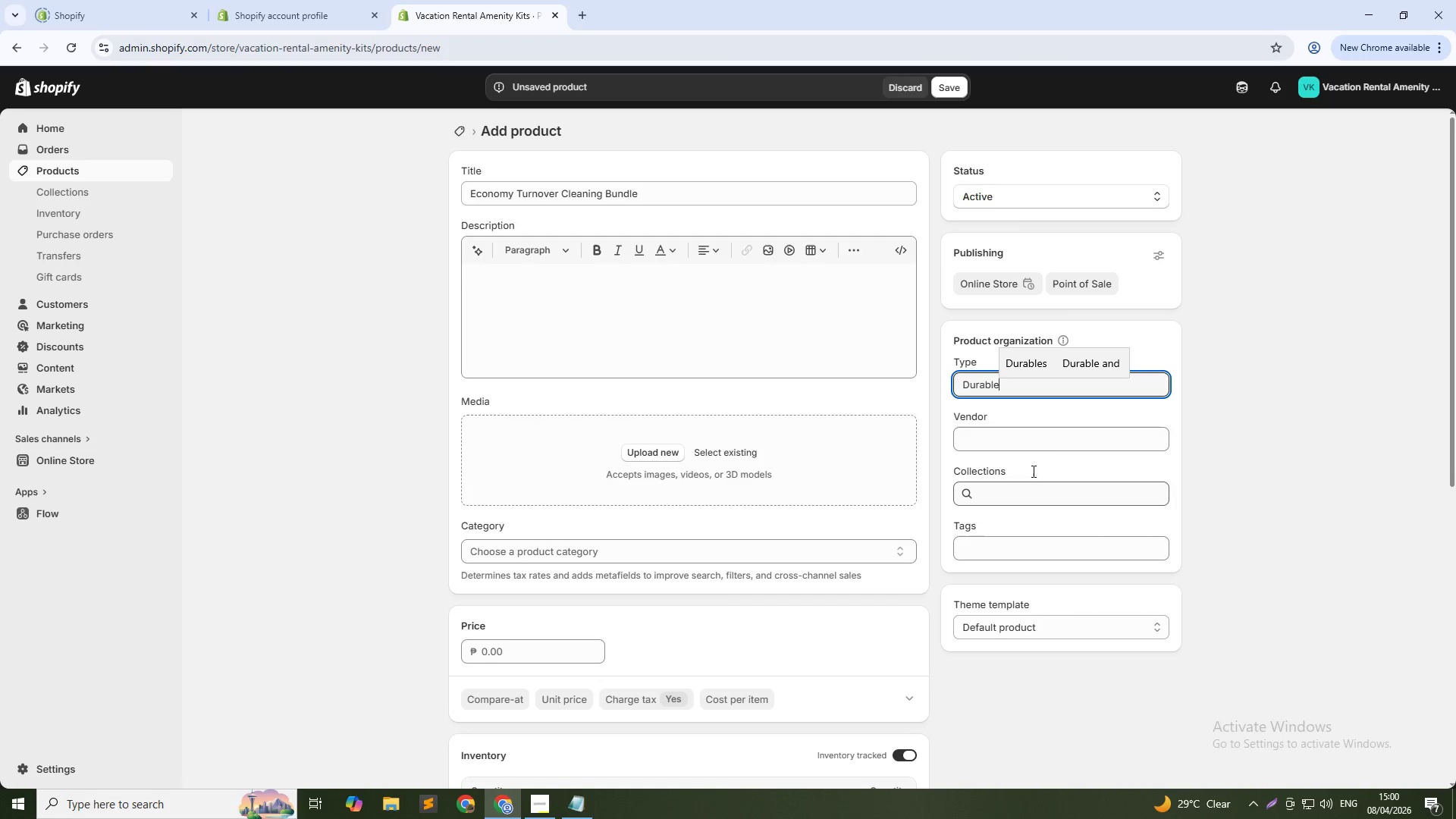 
left_click([1050, 442])
 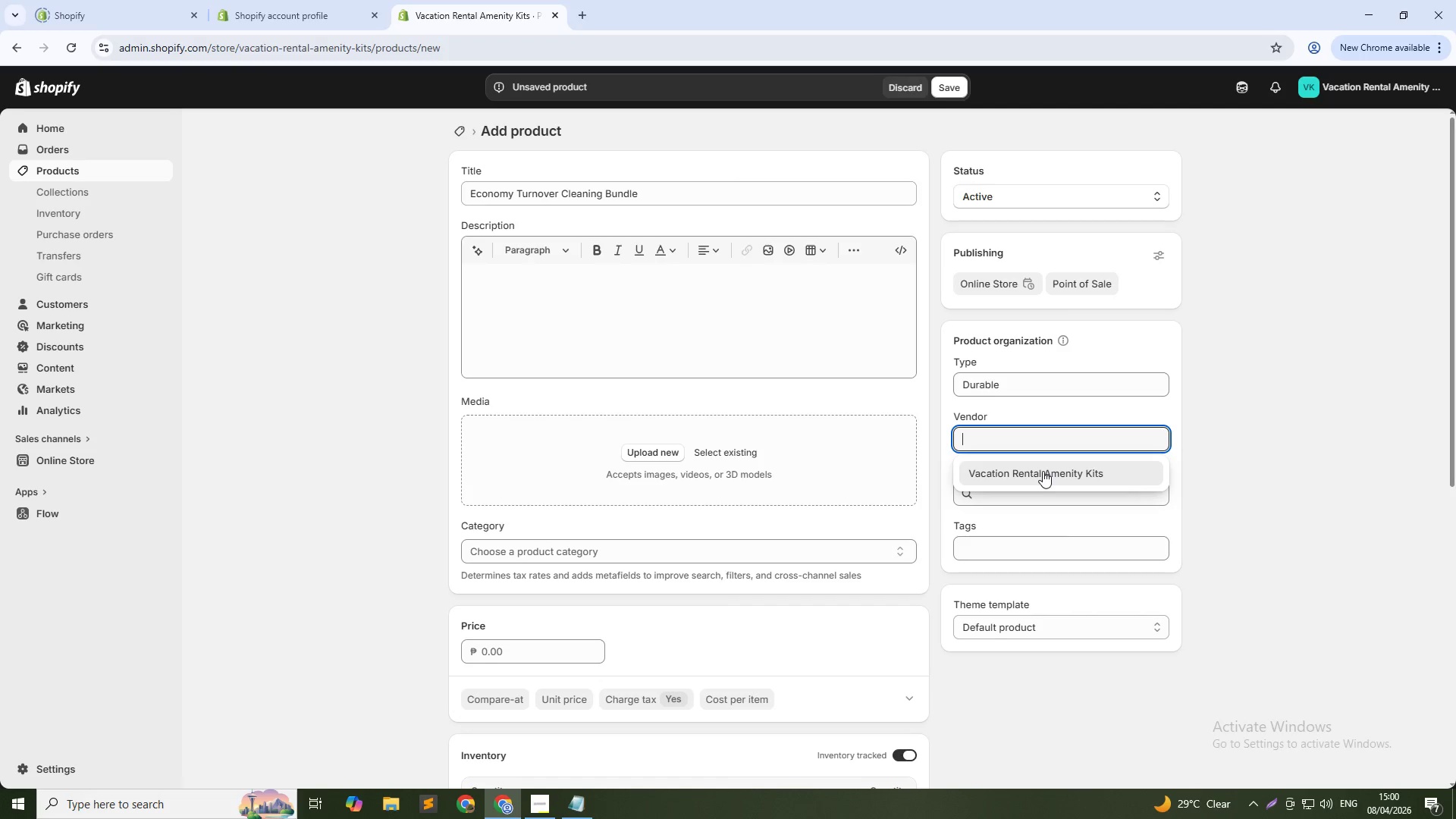 
left_click([1043, 471])
 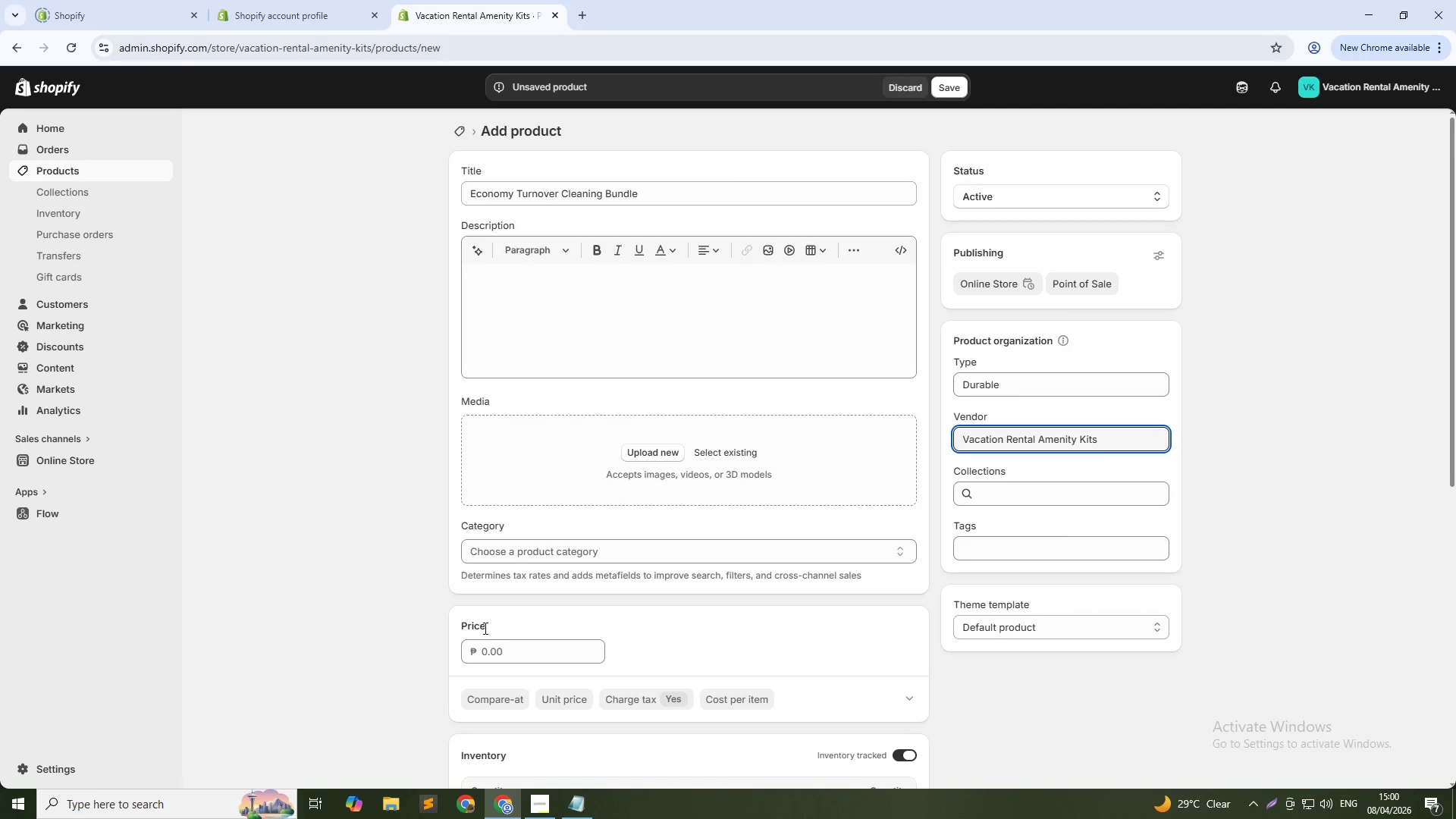 
left_click([504, 642])
 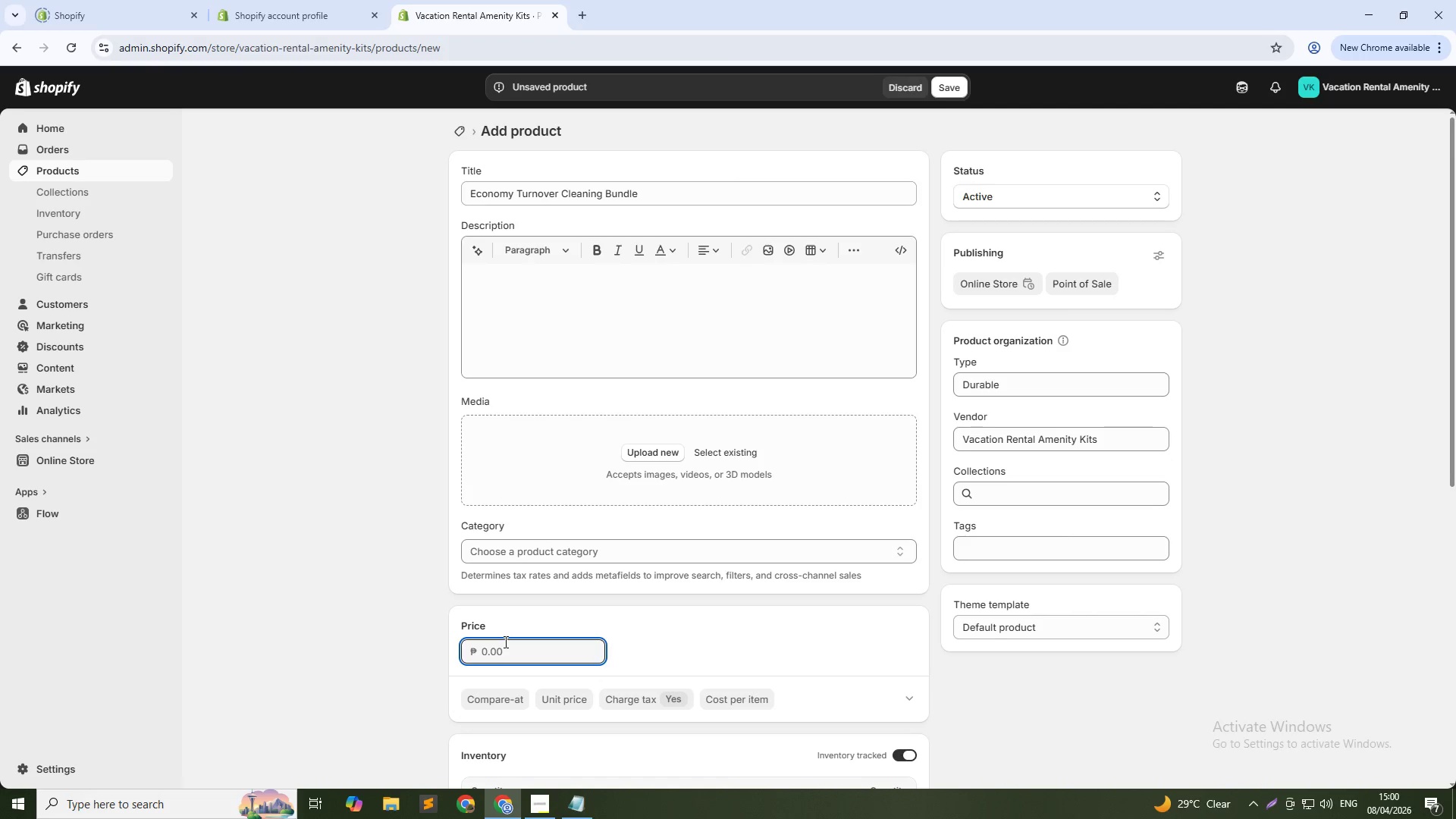 
key(Numpad2)
 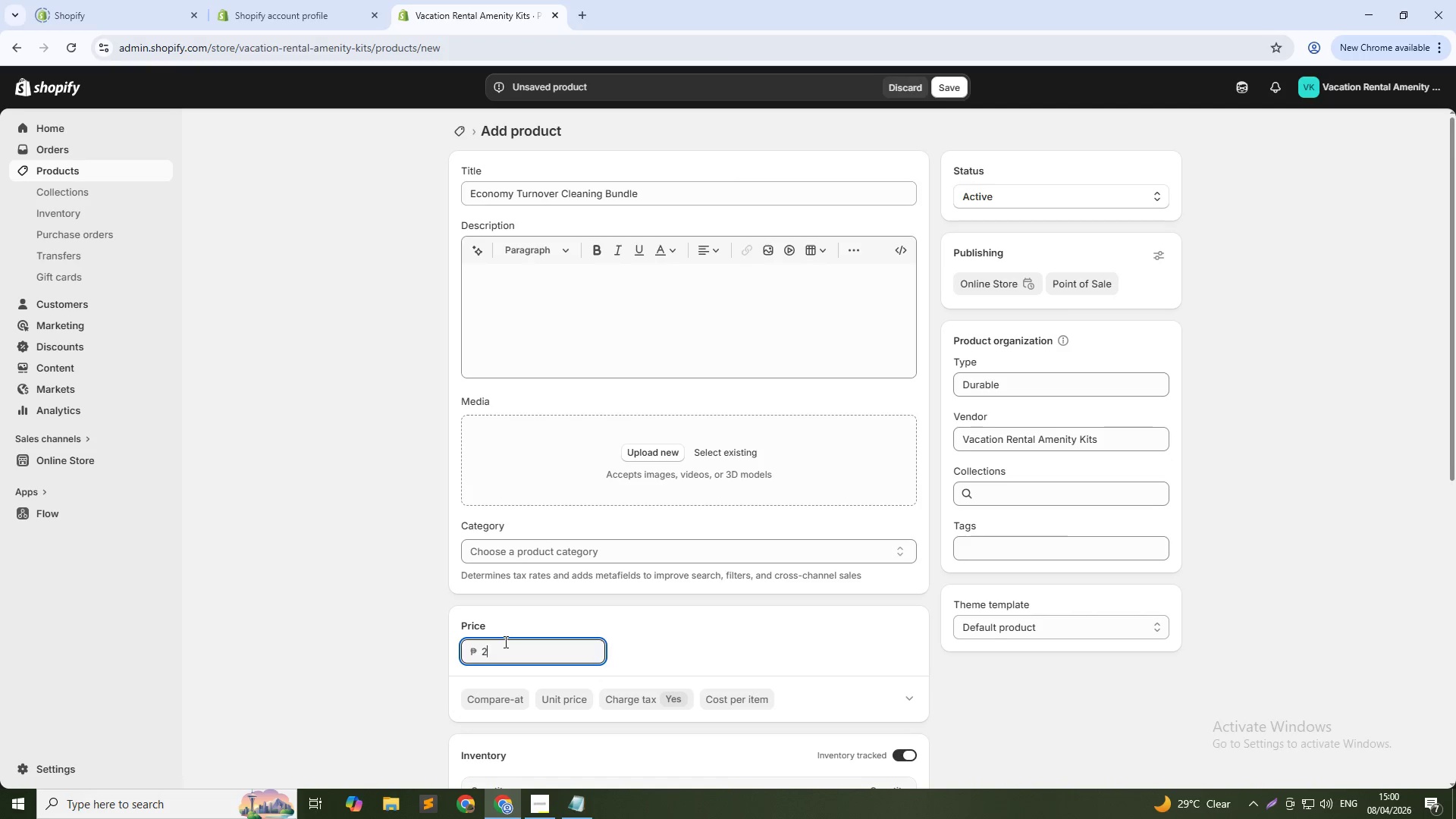 
key(Numpad9)
 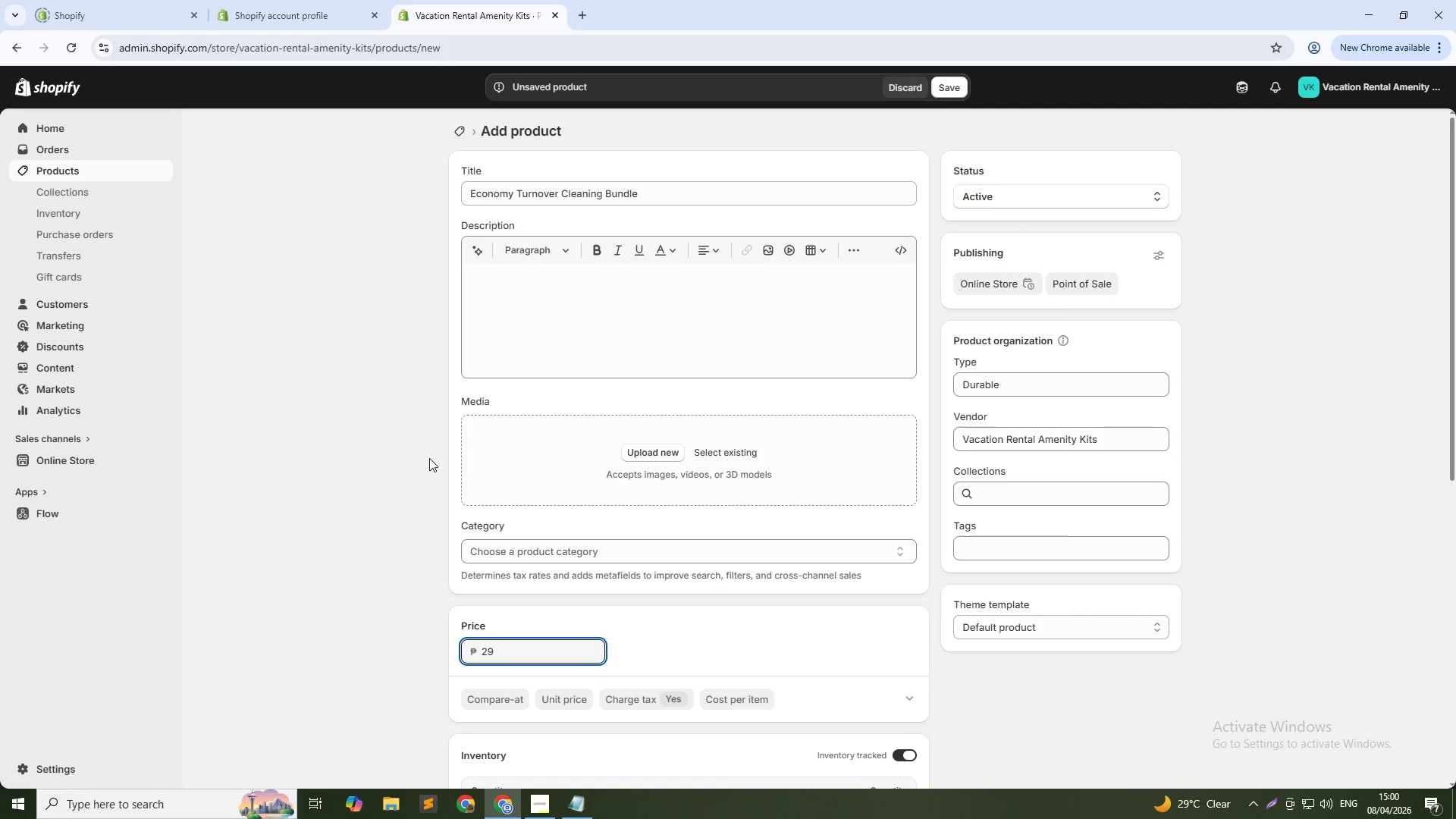 
left_click([507, 326])
 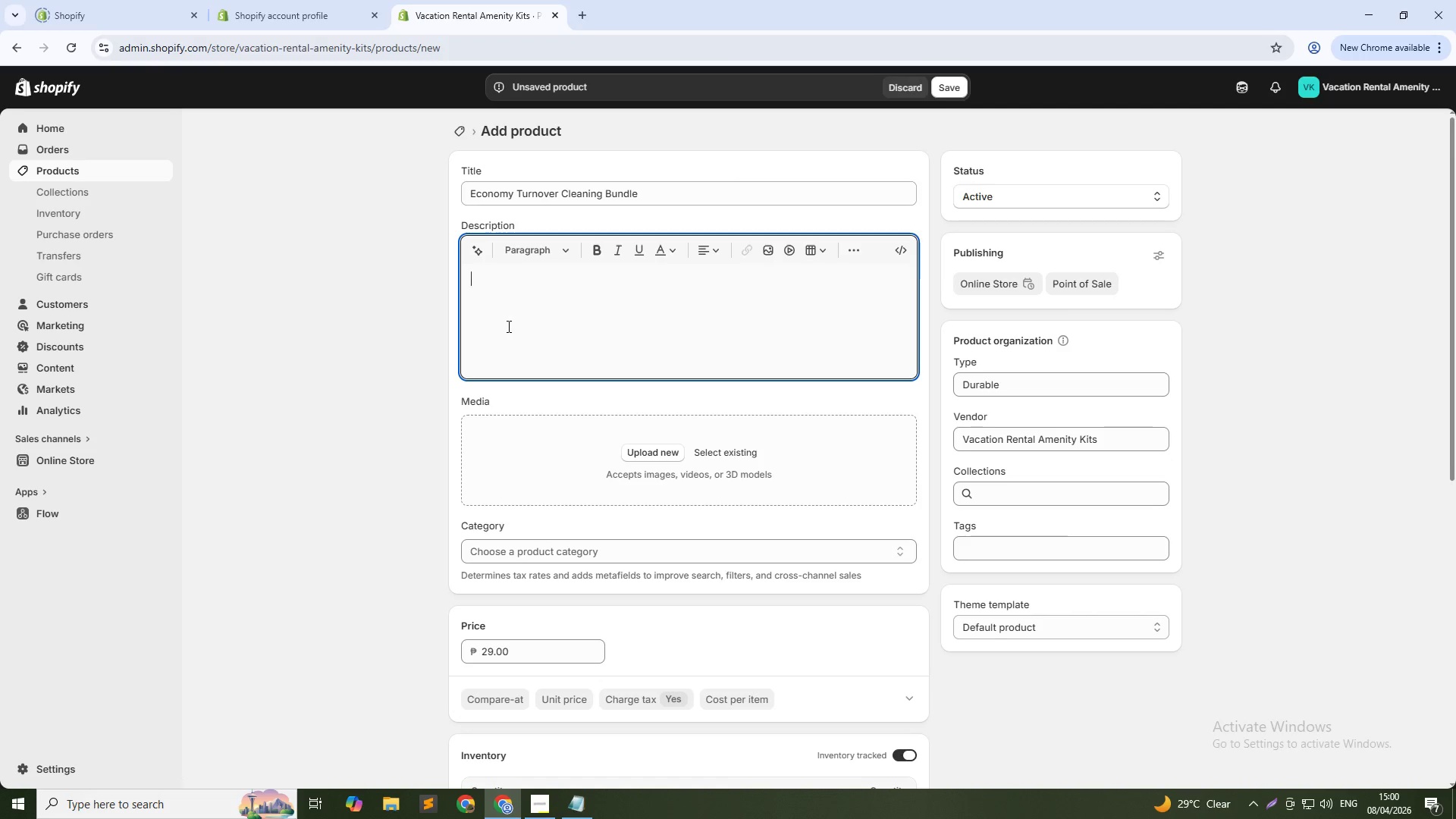 
type(Everything a host needs for a fast, professional rental turnover. Includes an all-purpose surface spray, two sponges, dish soap, a microfibre cloth, and scented trash bags. Pre-packed)
 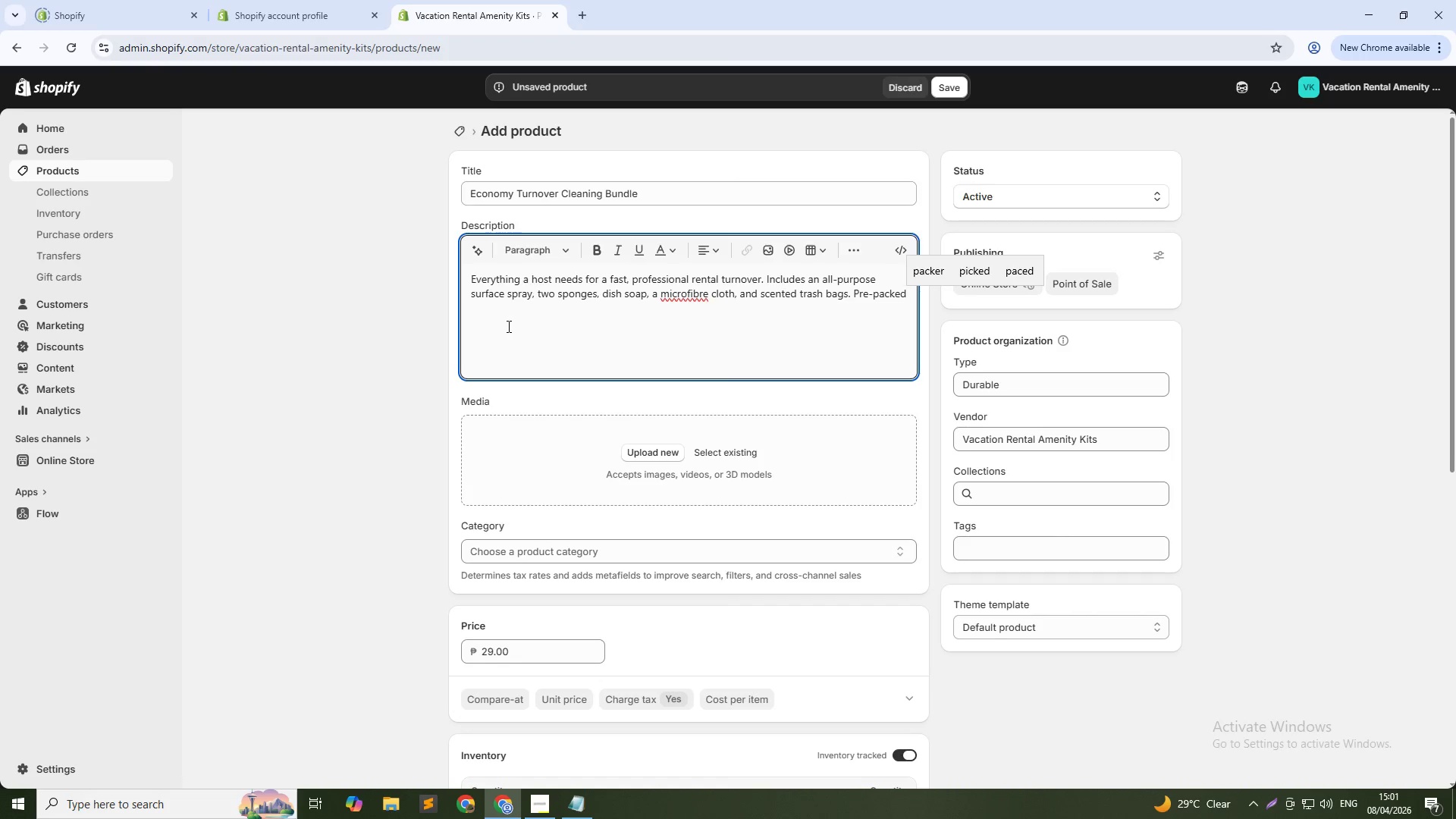 
wait(12.09)
 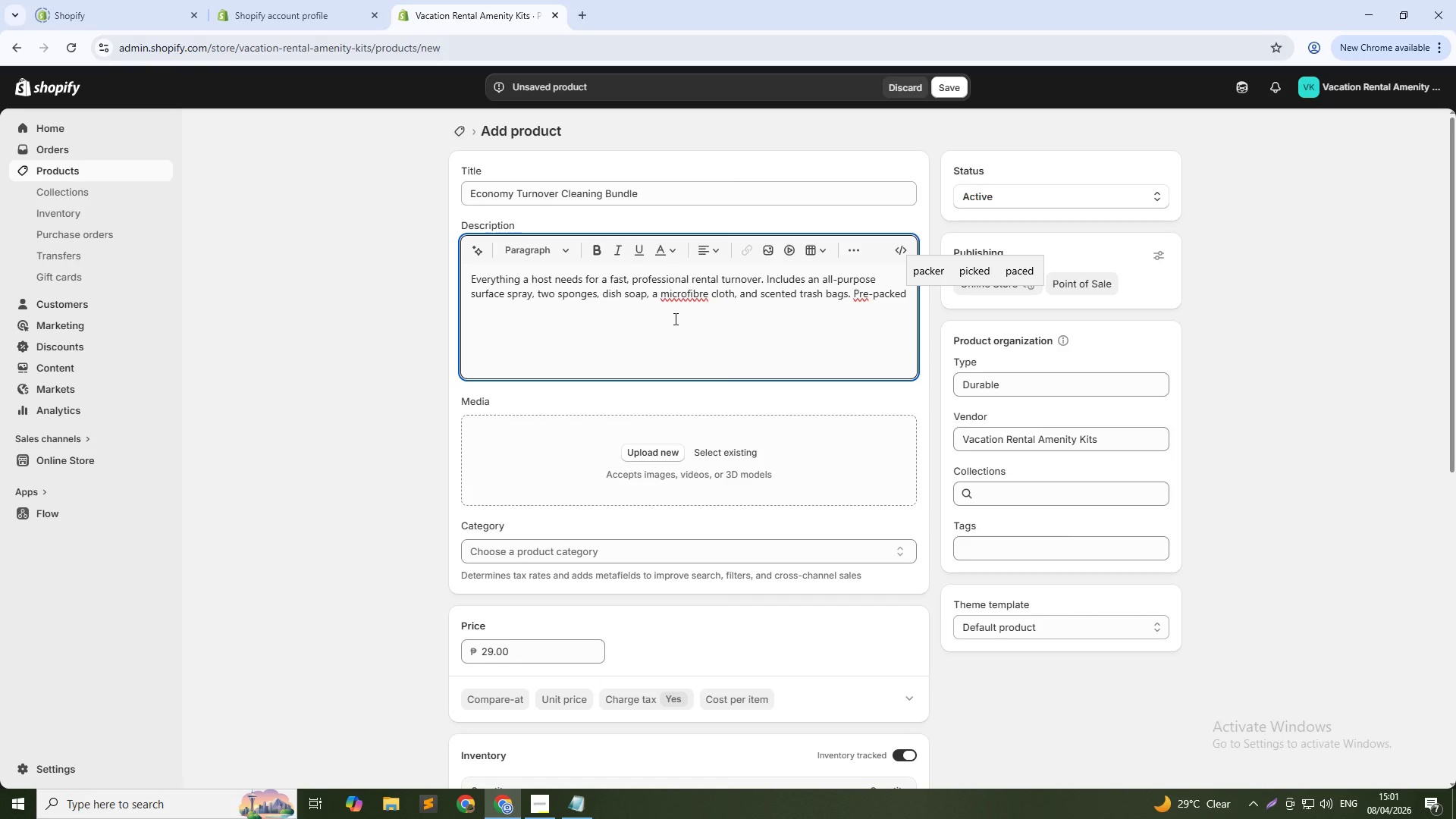 
type( for grab-and )
key(Backspace)
type(-go convenience for property managersb)
key(Backspace)
type( handlig)
key(Backspace)
type(ng multiple units.)
 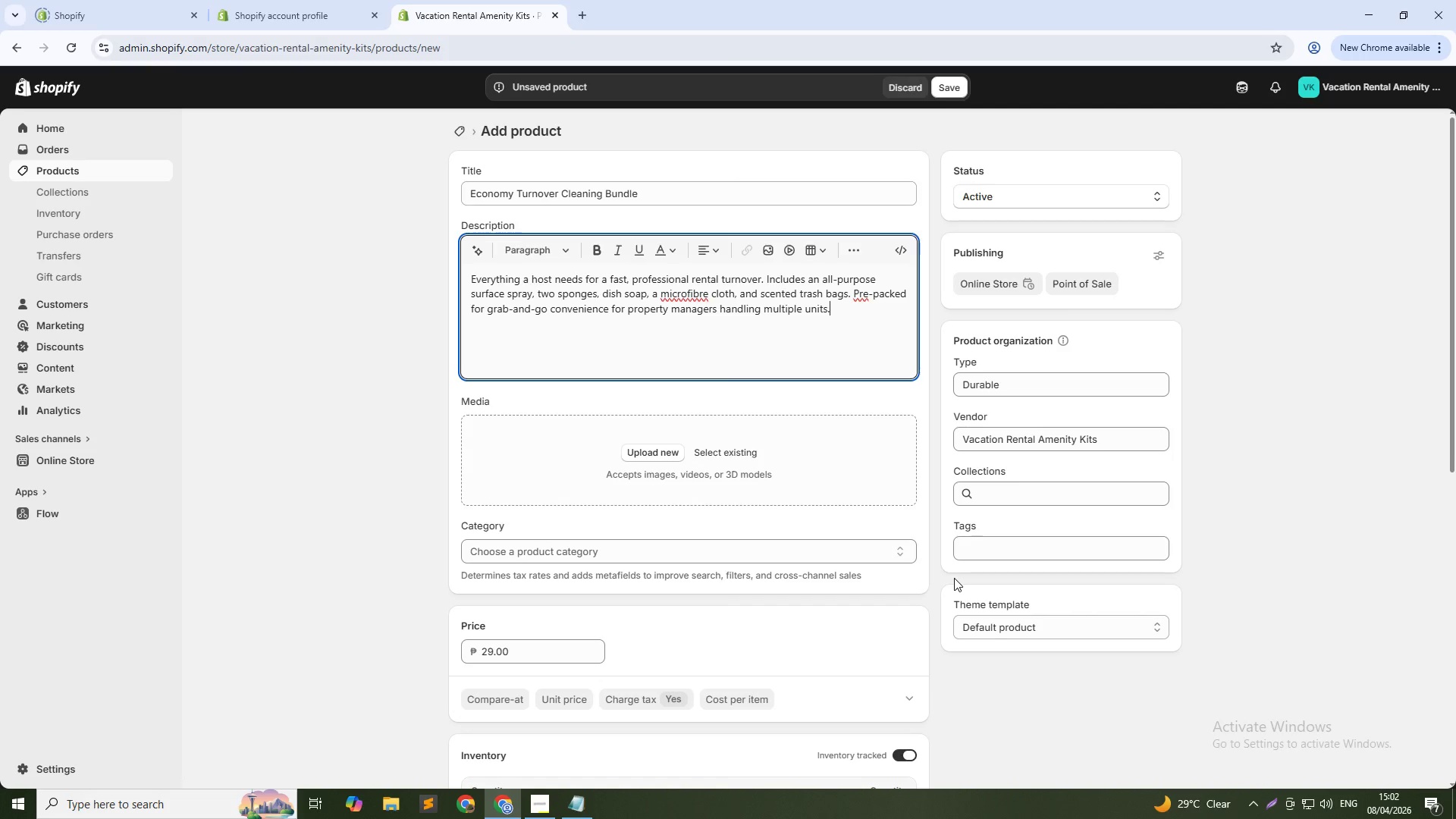 
wait(19.16)
 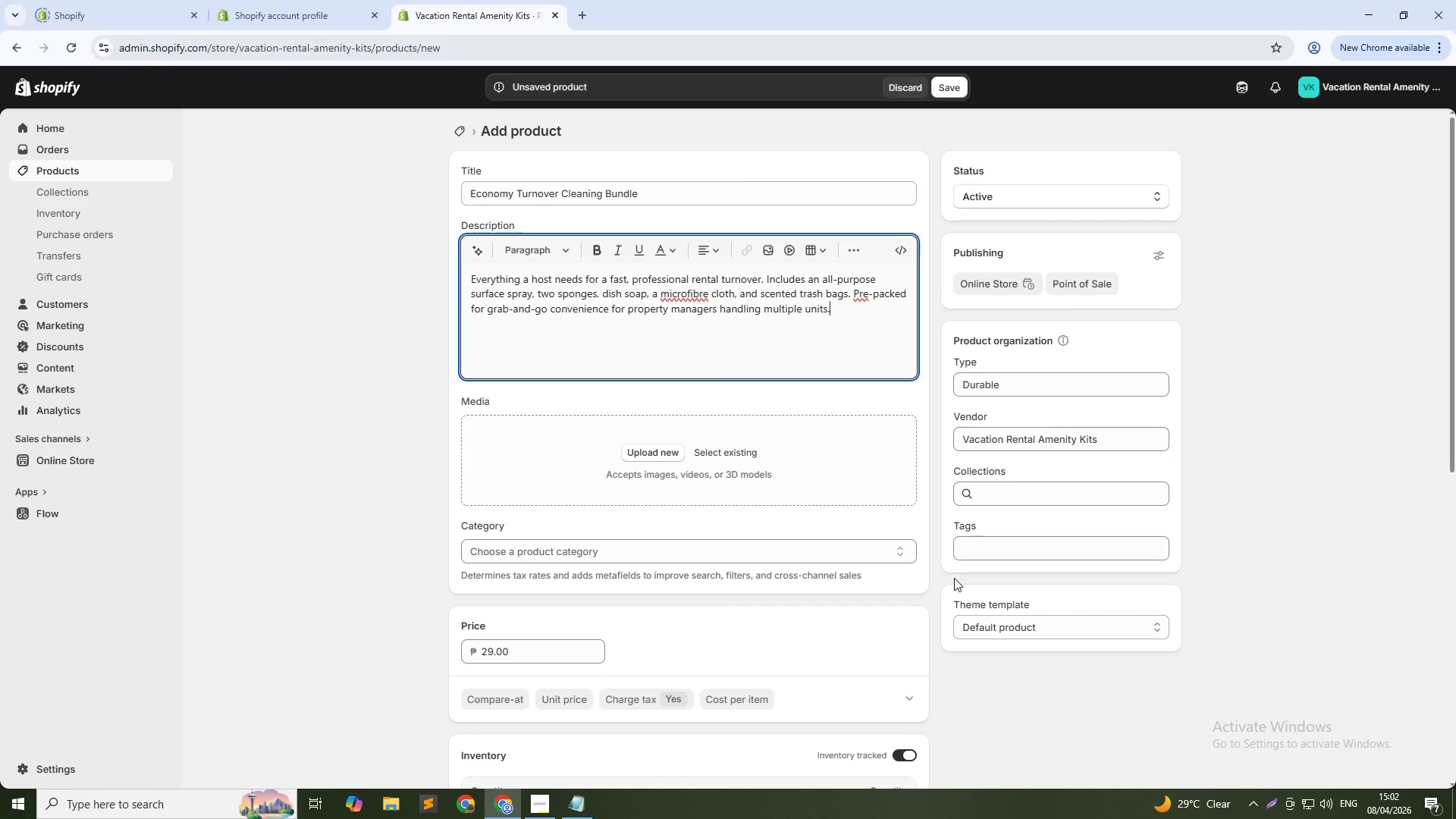 
left_click([982, 554])
 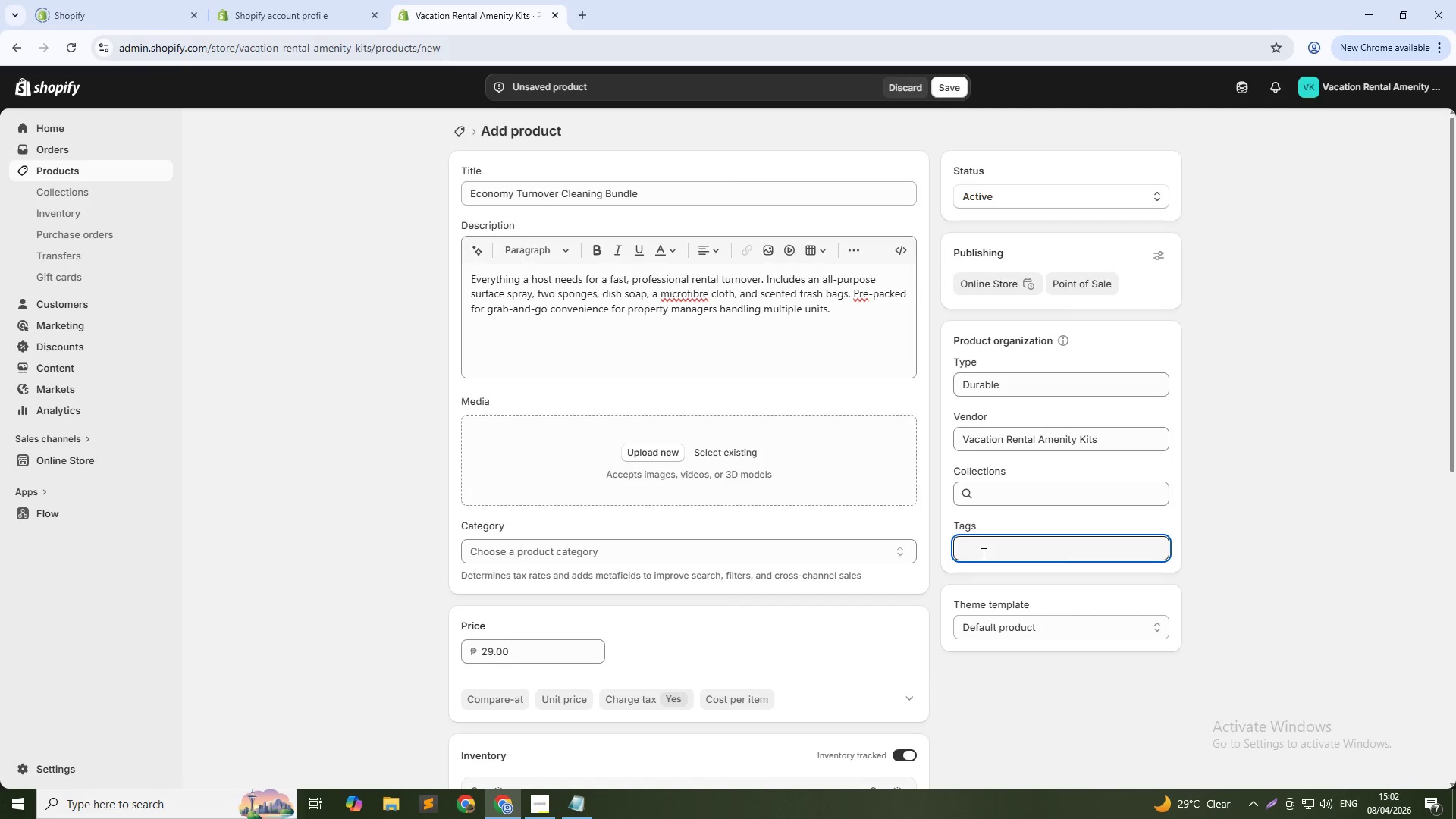 
type(typ)
 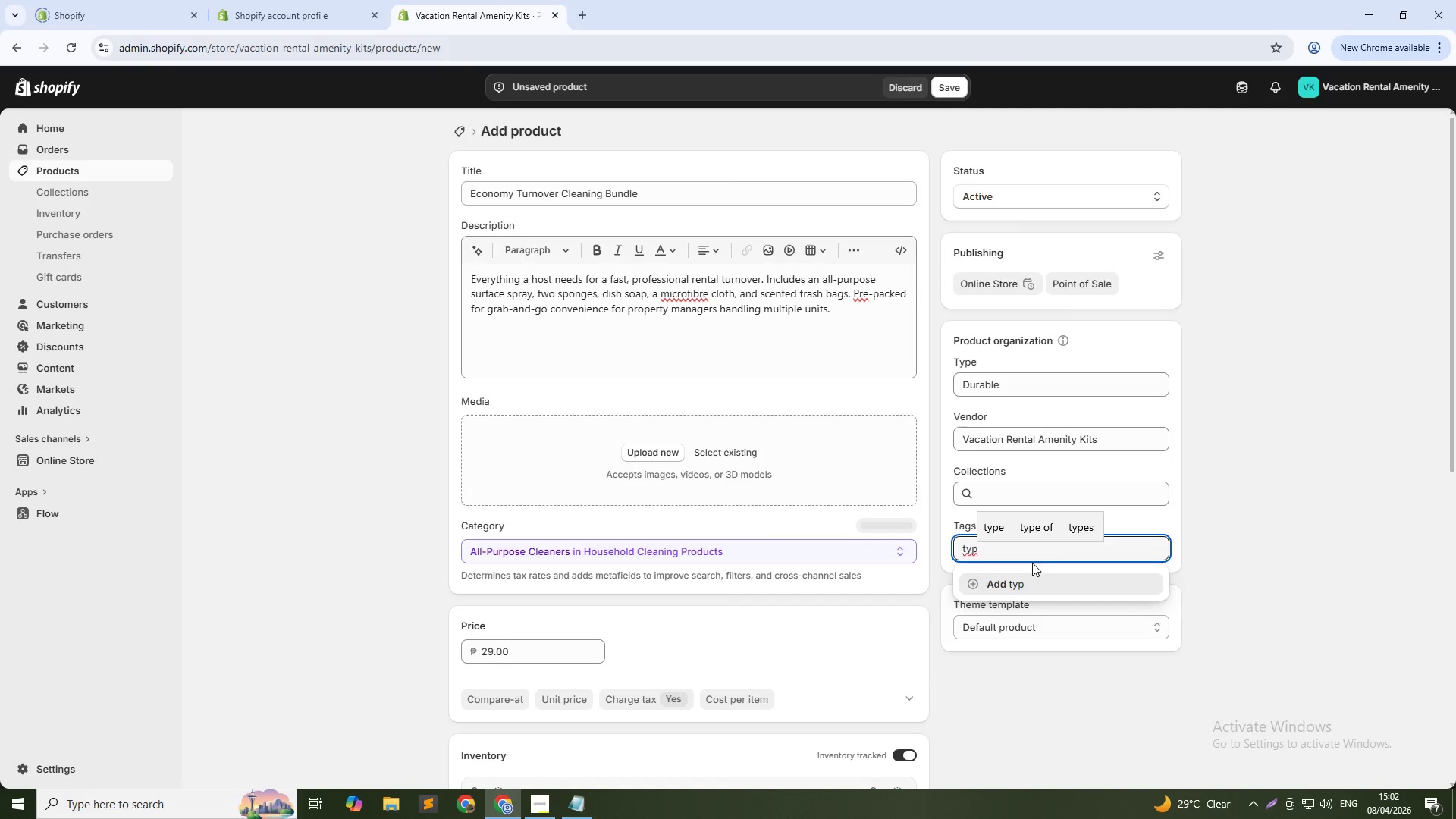 
double_click([1125, 548])
 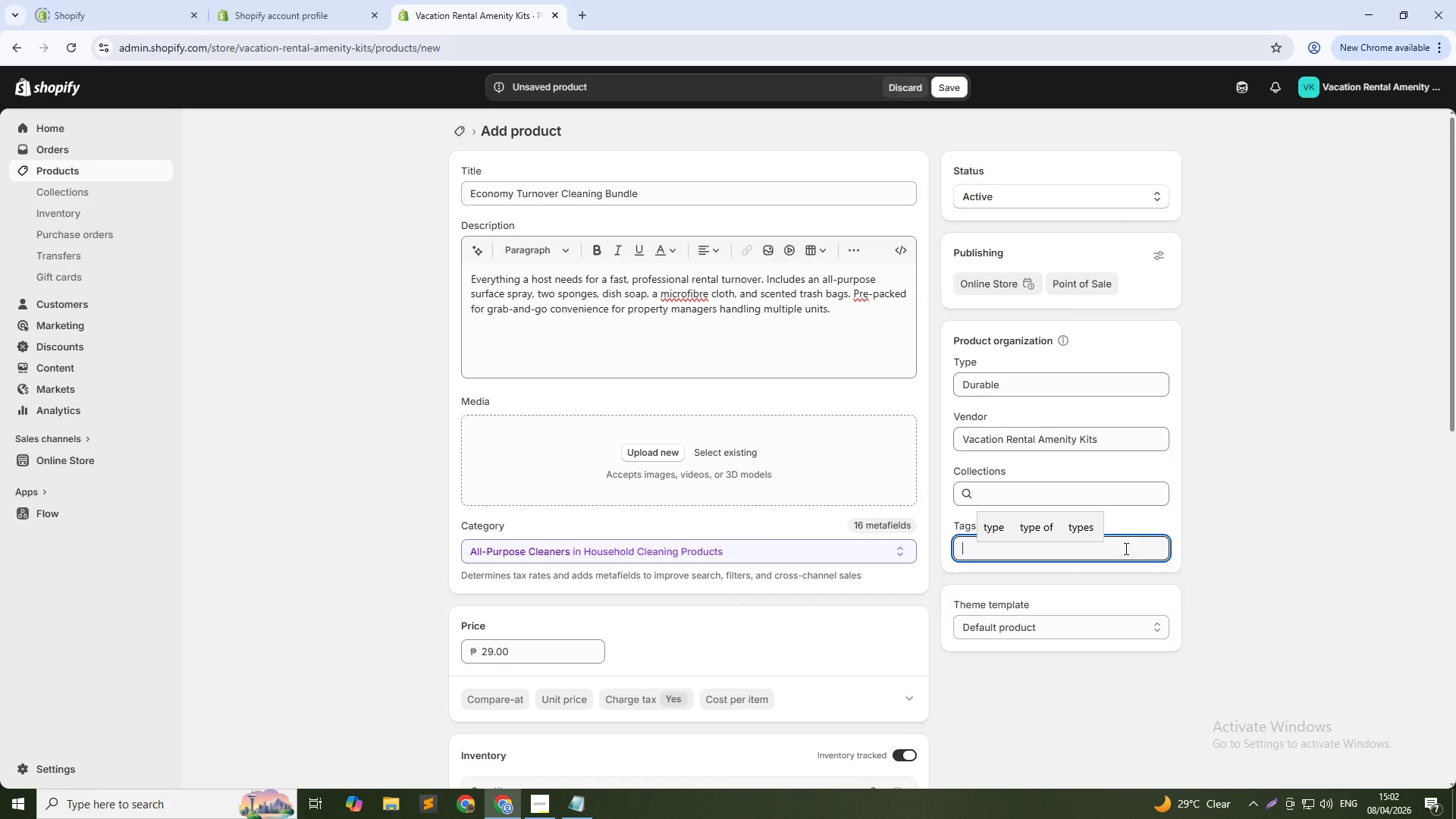 
key(Backspace)
 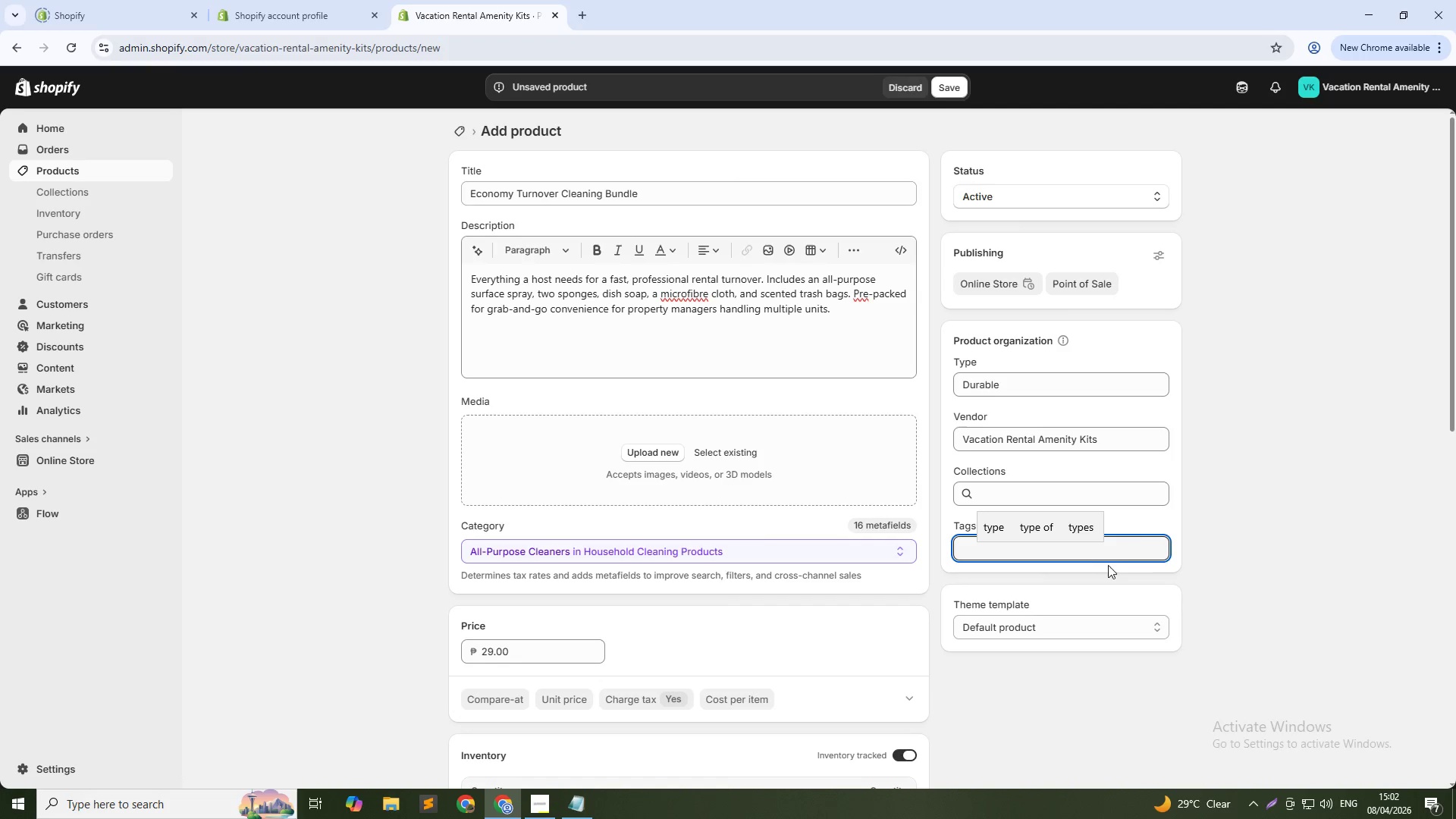 
left_click([1140, 546])
 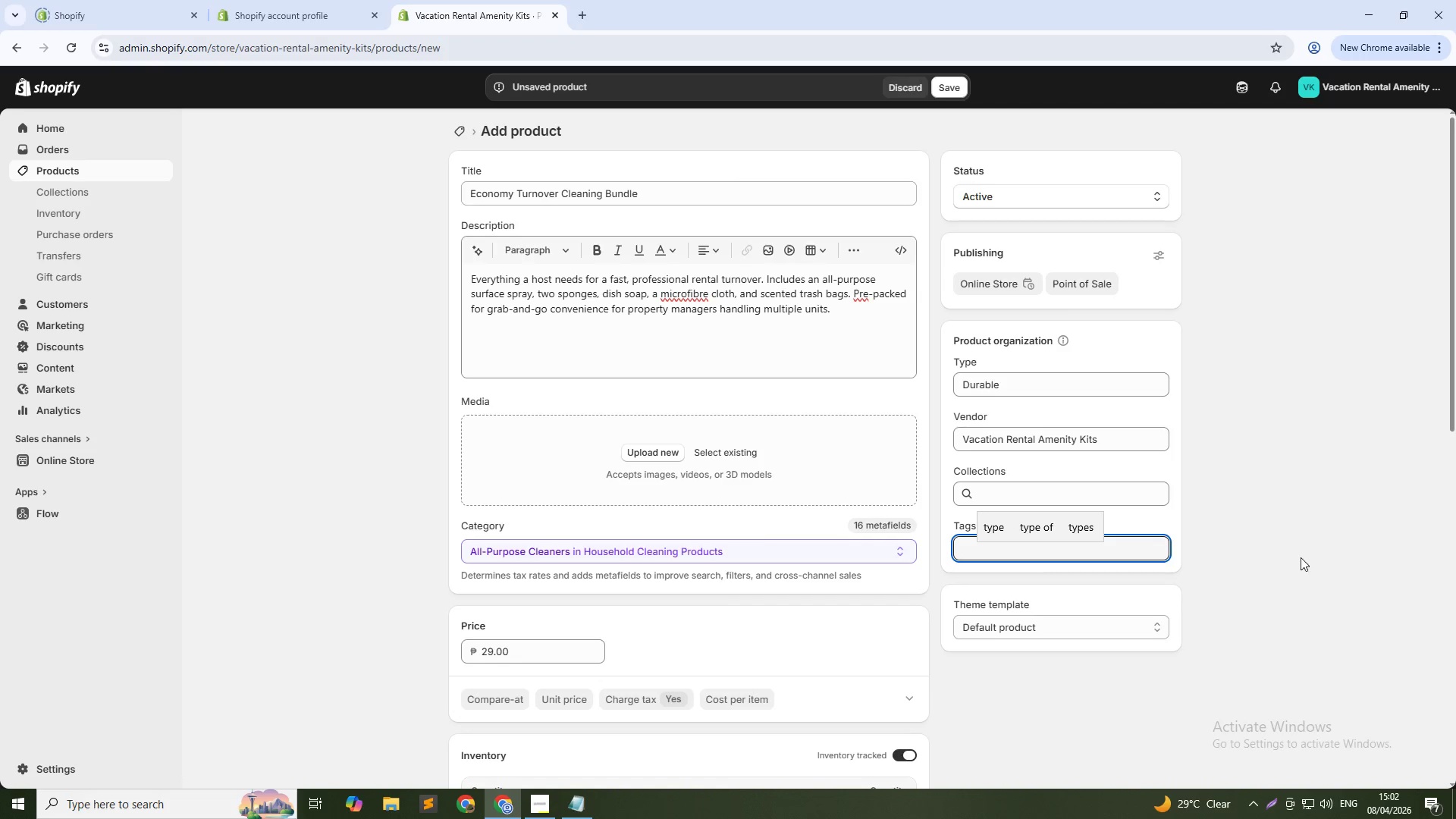 
left_click([1351, 557])
 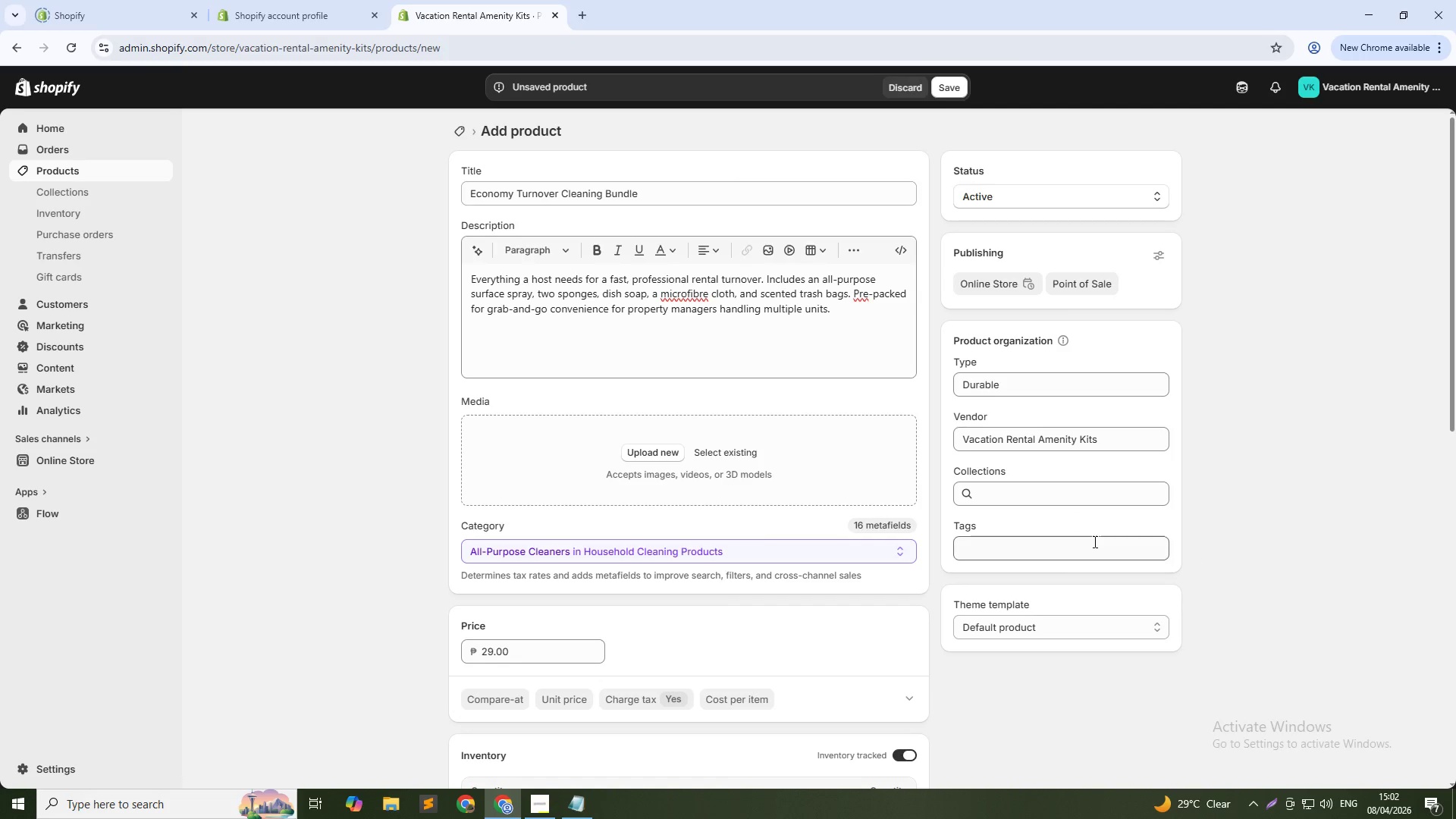 
left_click([1094, 541])
 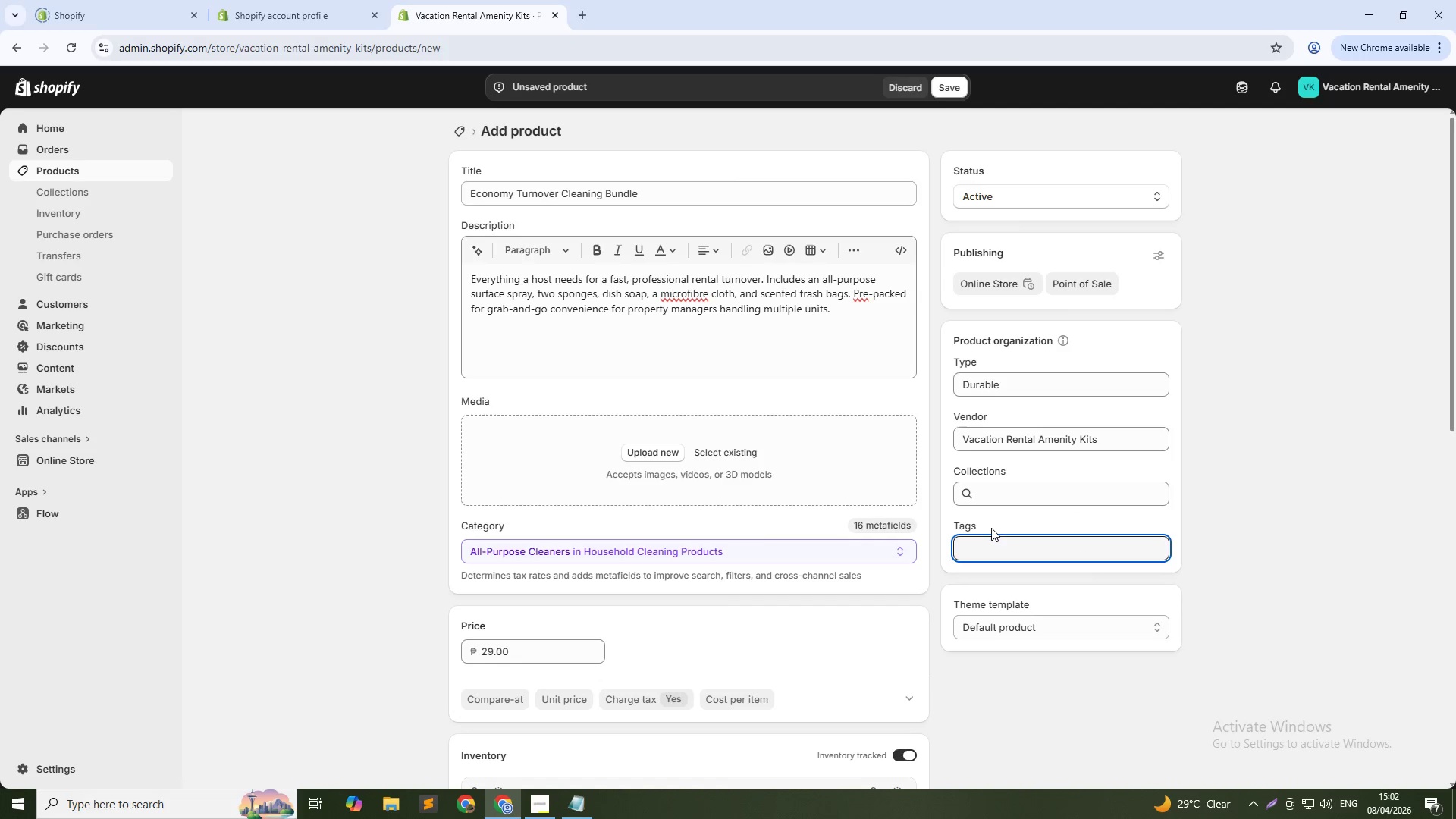 
type(type-economy)
 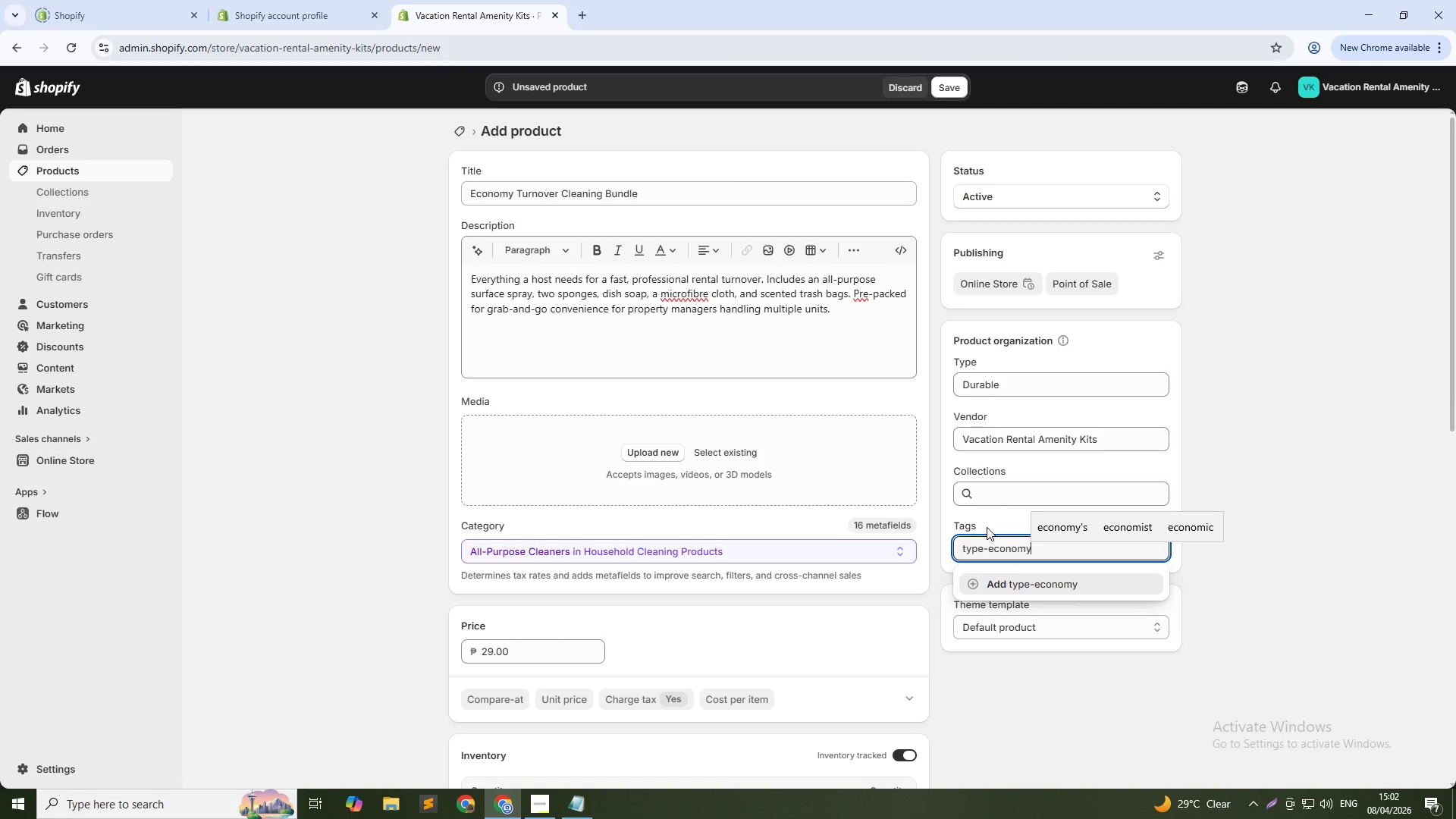 
key(NumpadEnter)
type(type-durable)
key(NumpadEnter)
 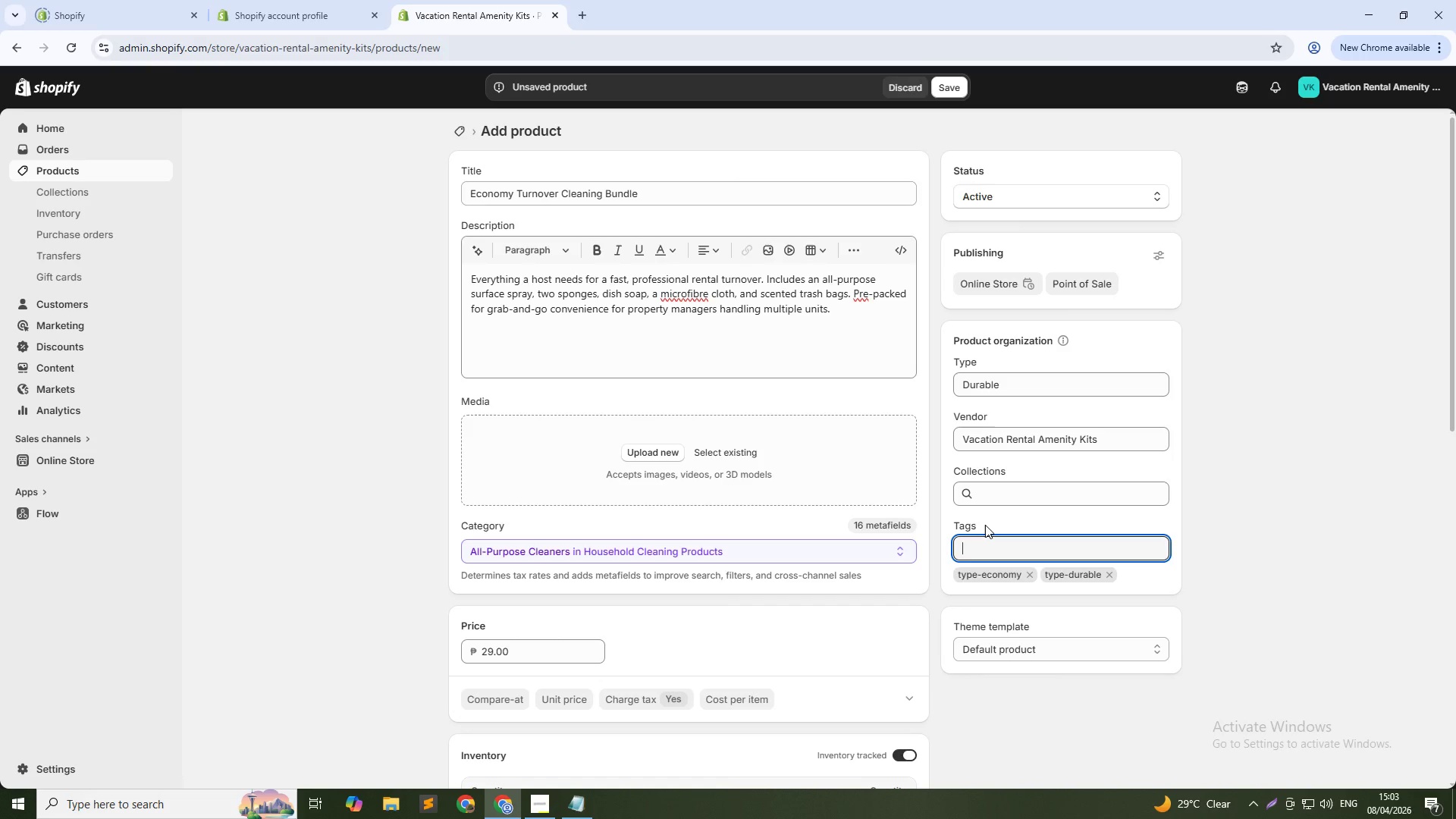 
key(Alt+AltLeft)
 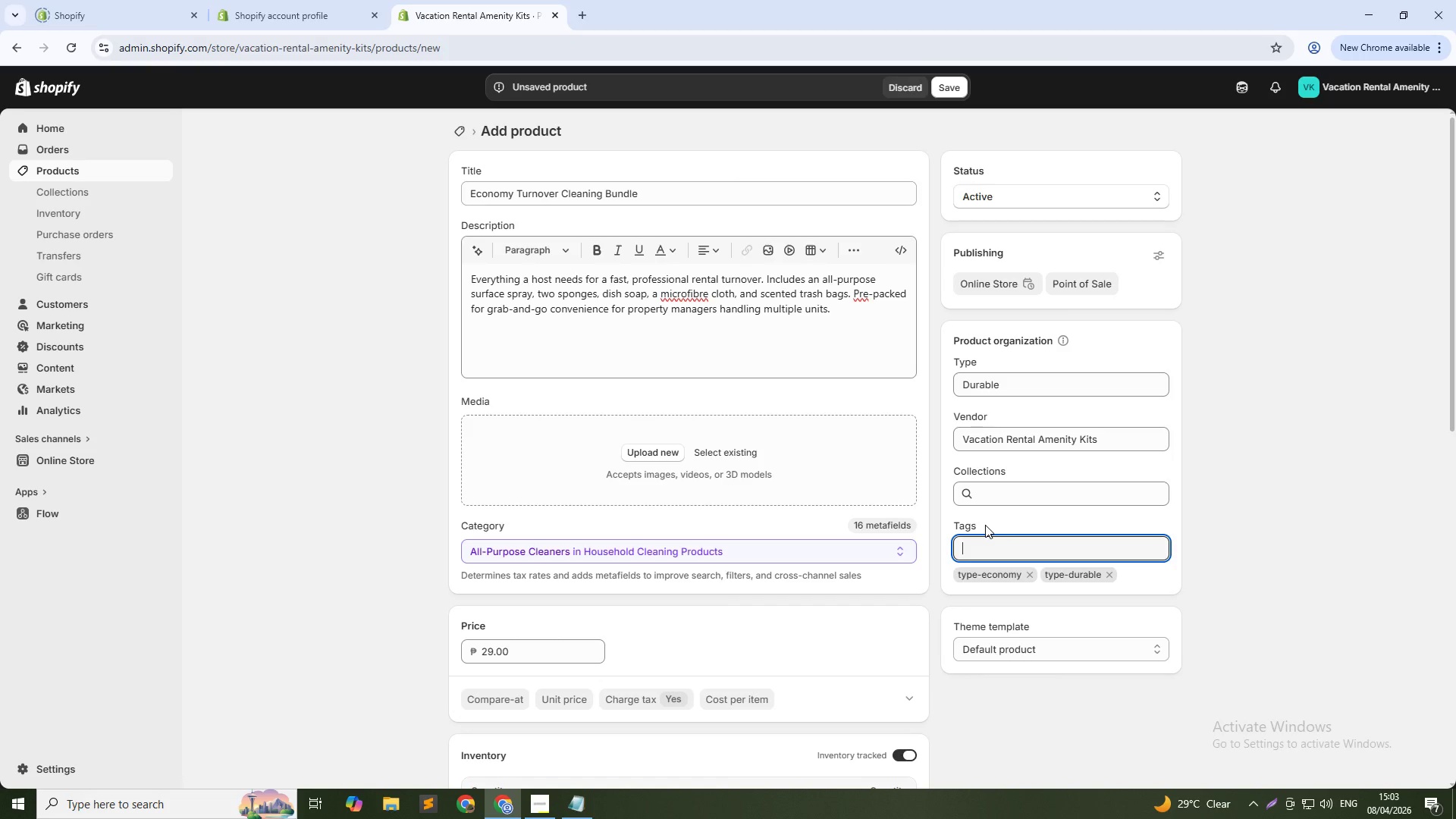 
key(Alt+Tab)